 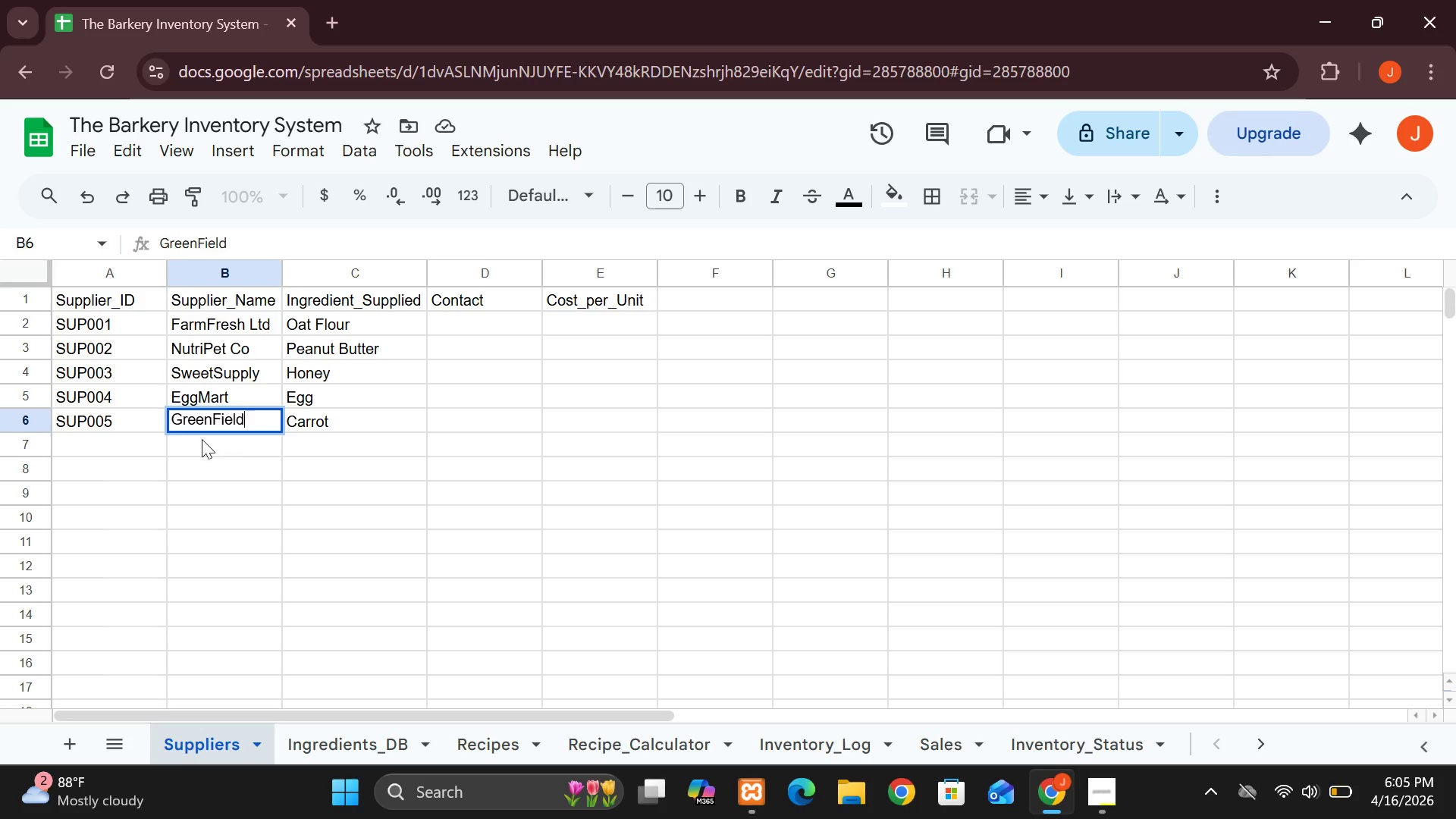 
left_click([463, 323])
 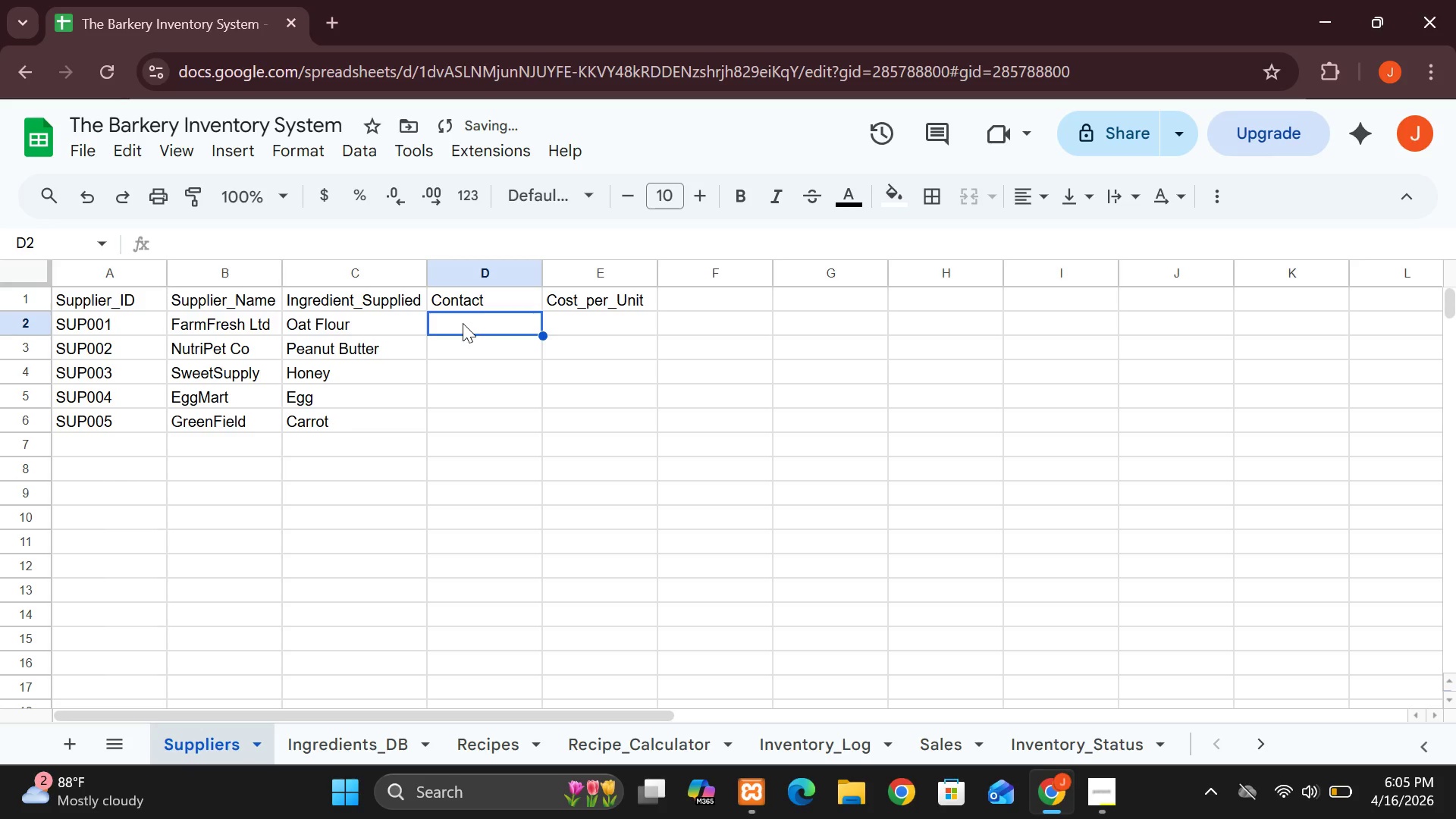 
type(j080)
key(Backspace)
key(Backspace)
key(Backspace)
key(Backspace)
type(08012344)
key(Backspace)
key(Backspace)
 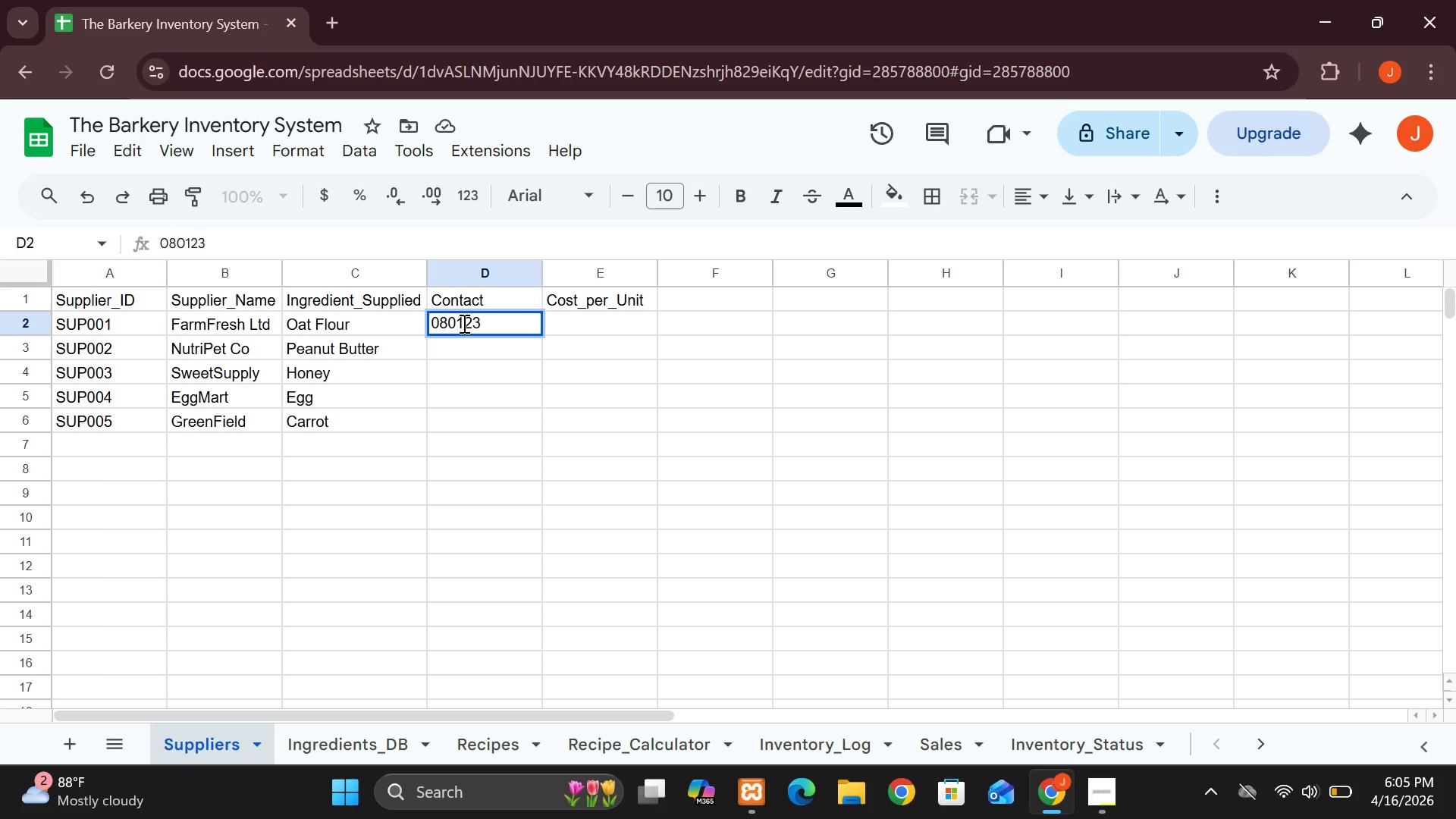 
wait(6.53)
 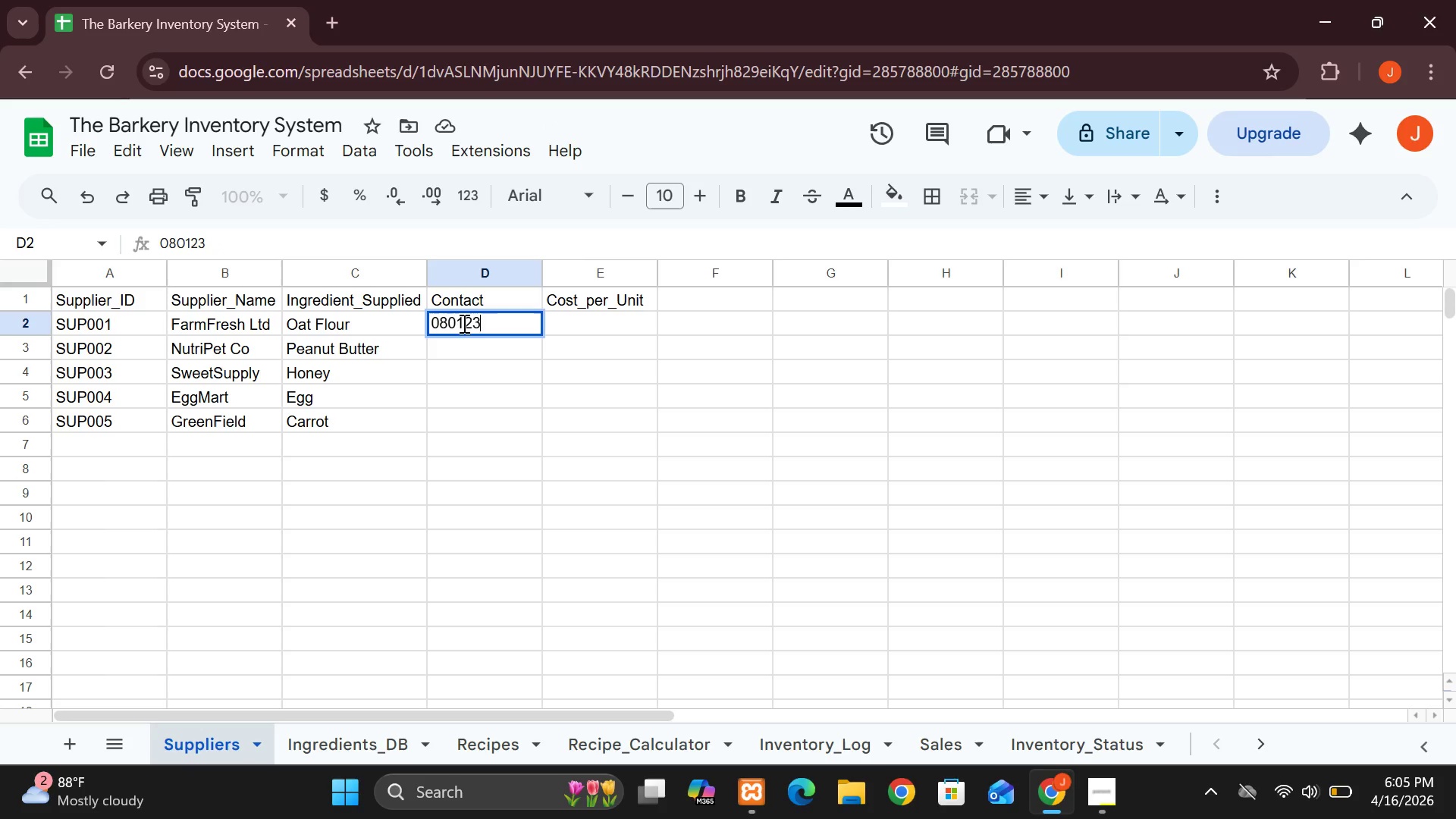 
type(456)
 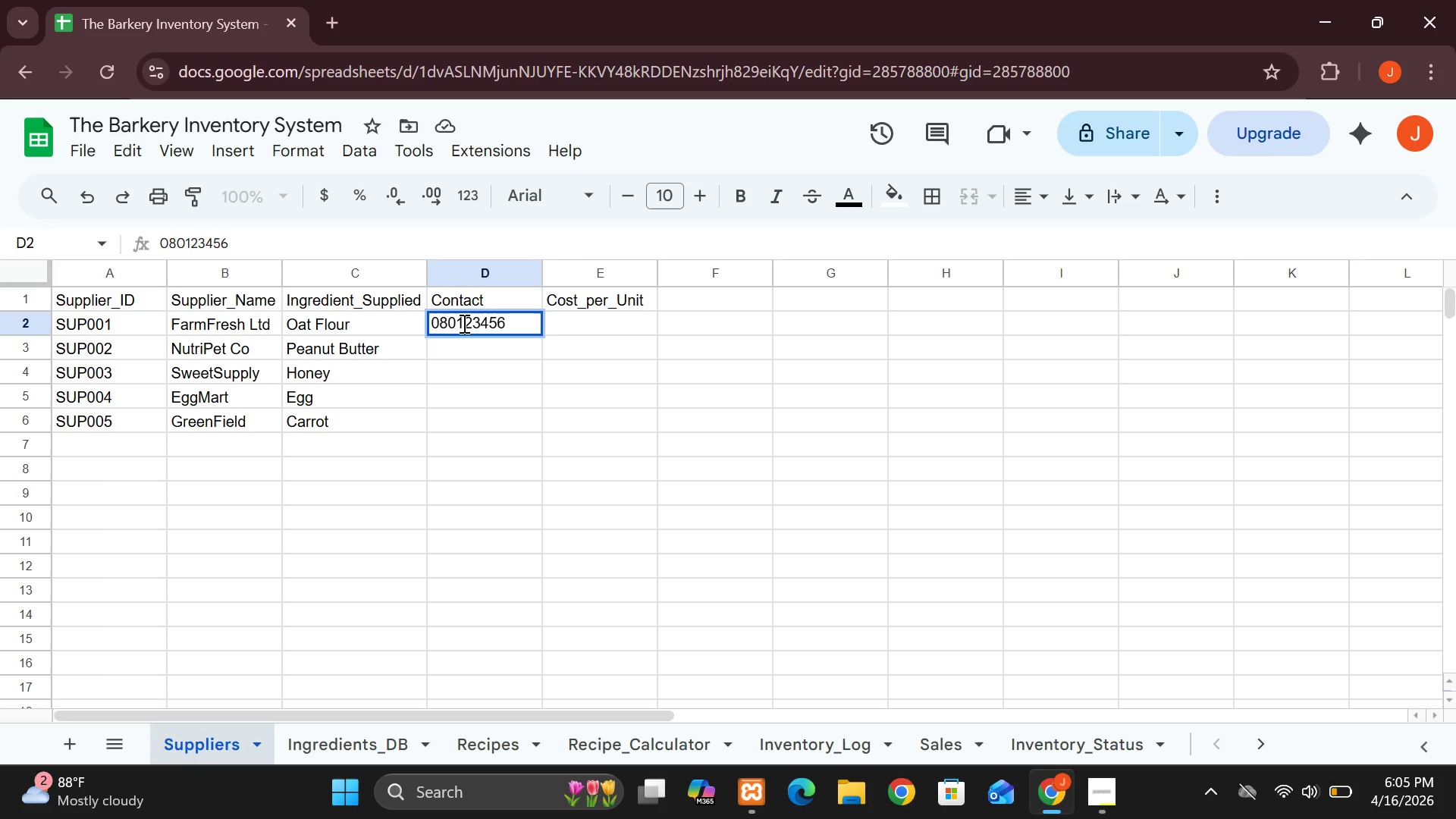 
type(78)
 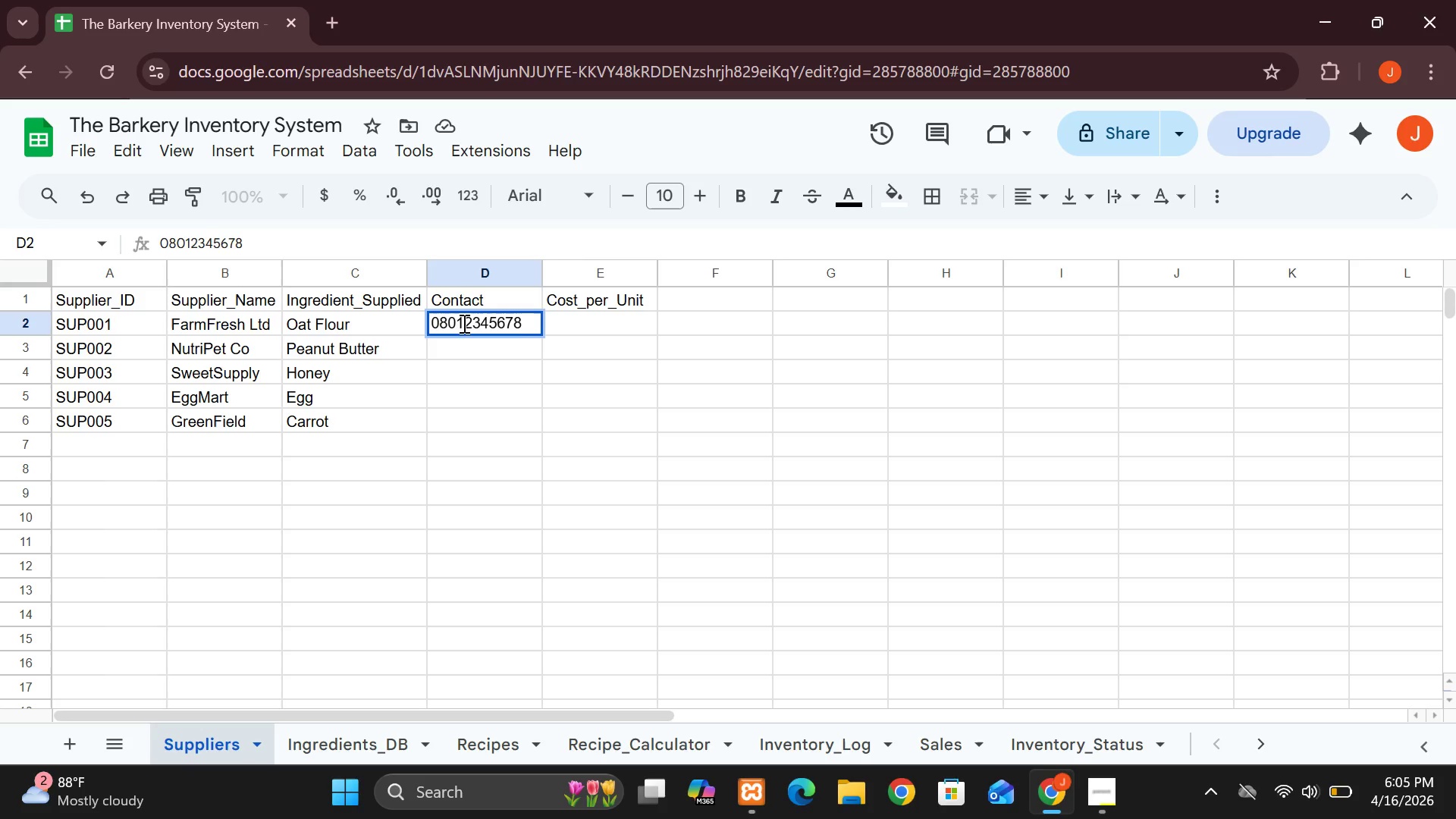 
key(ArrowDown)
 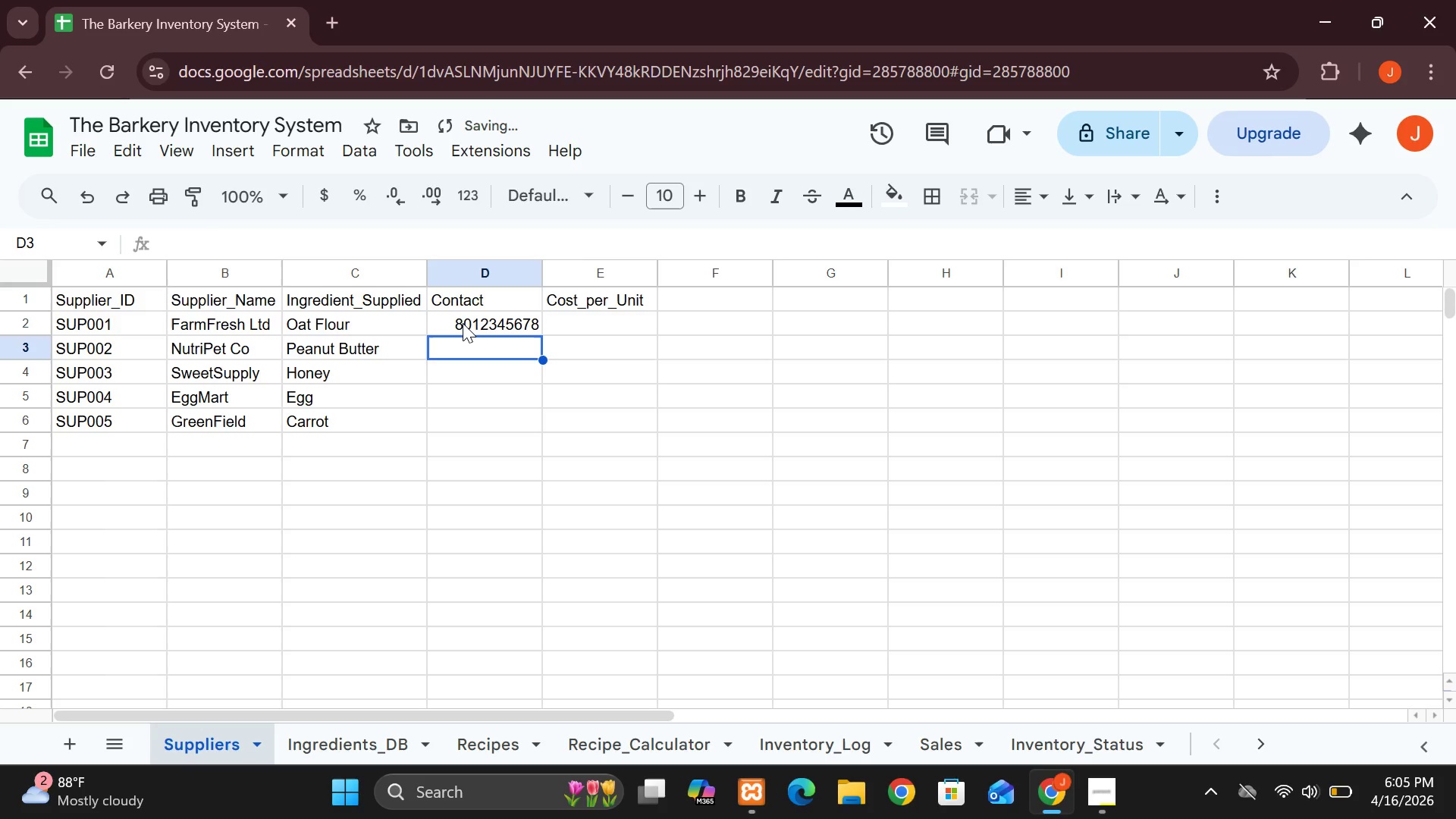 
type(080)
 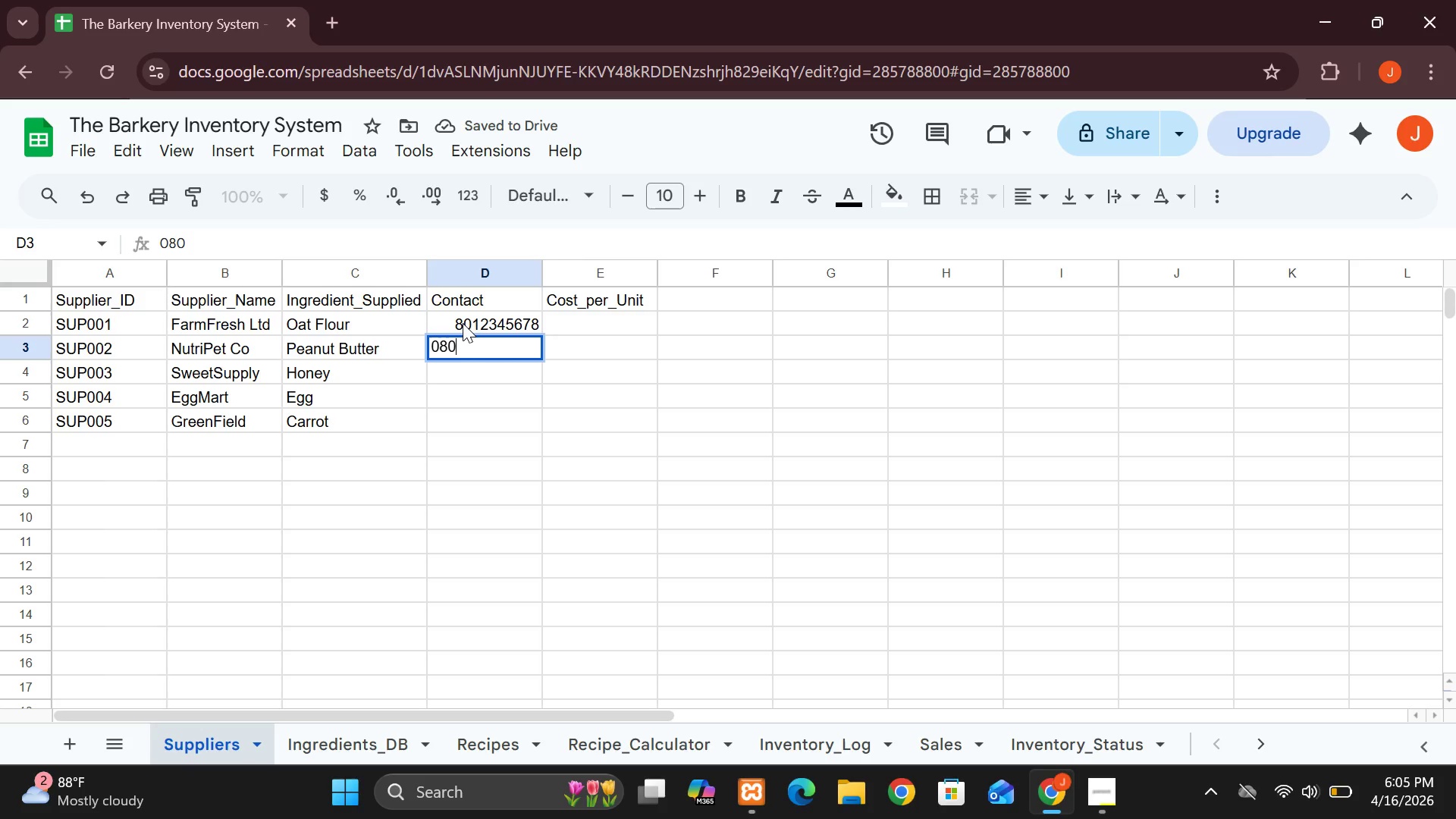 
type(2345)
 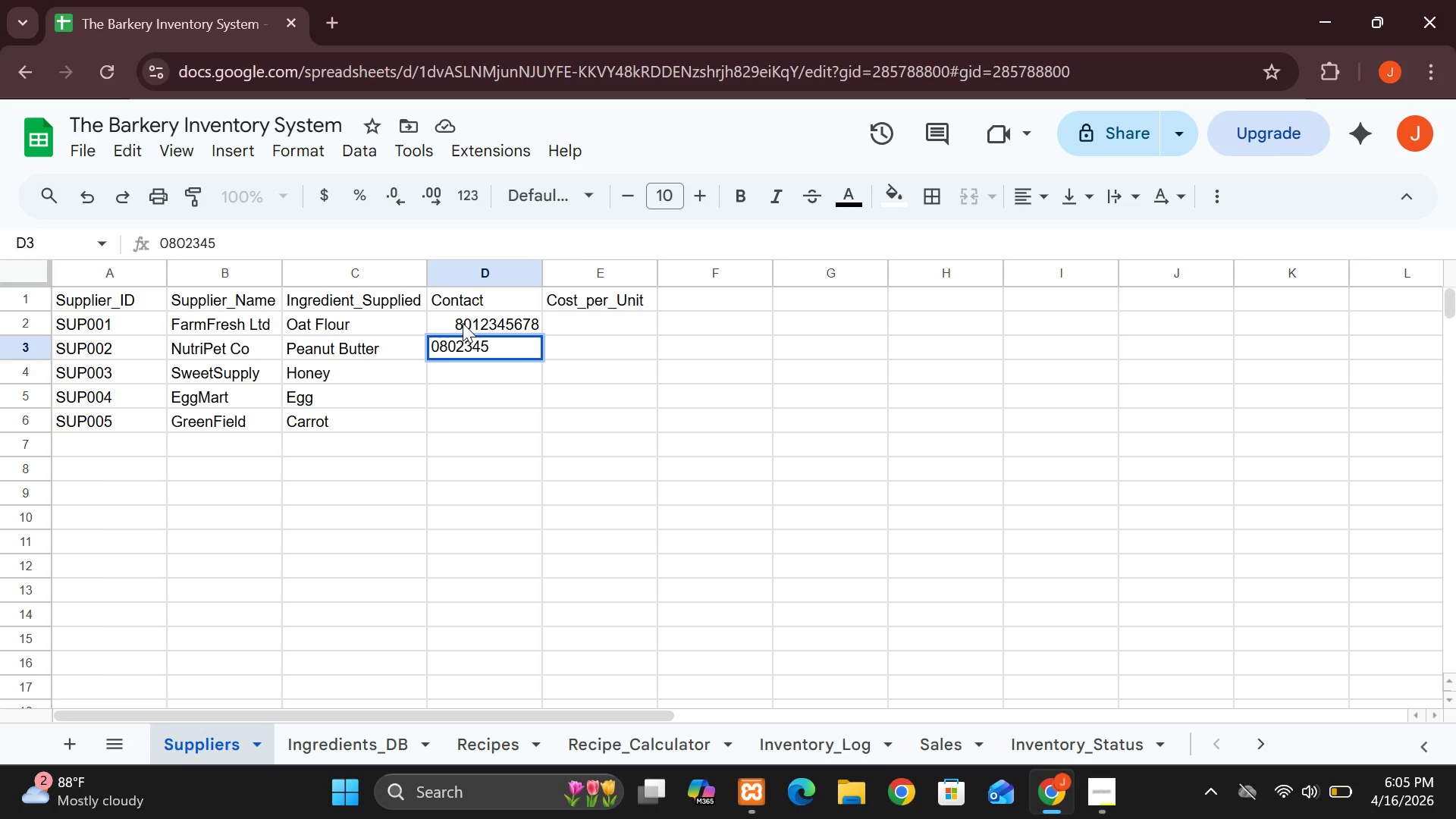 
key(6)
 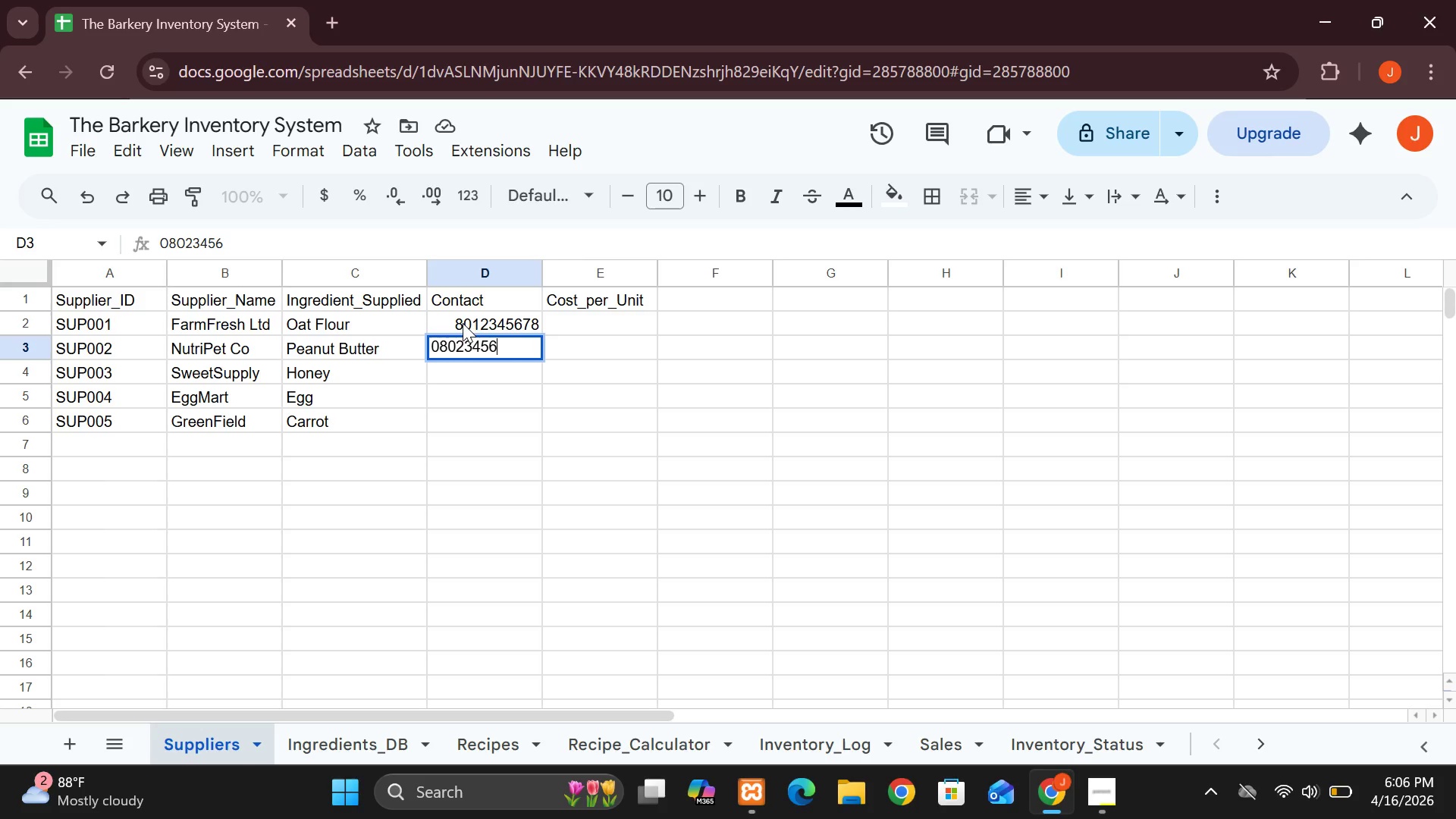 
wait(12.47)
 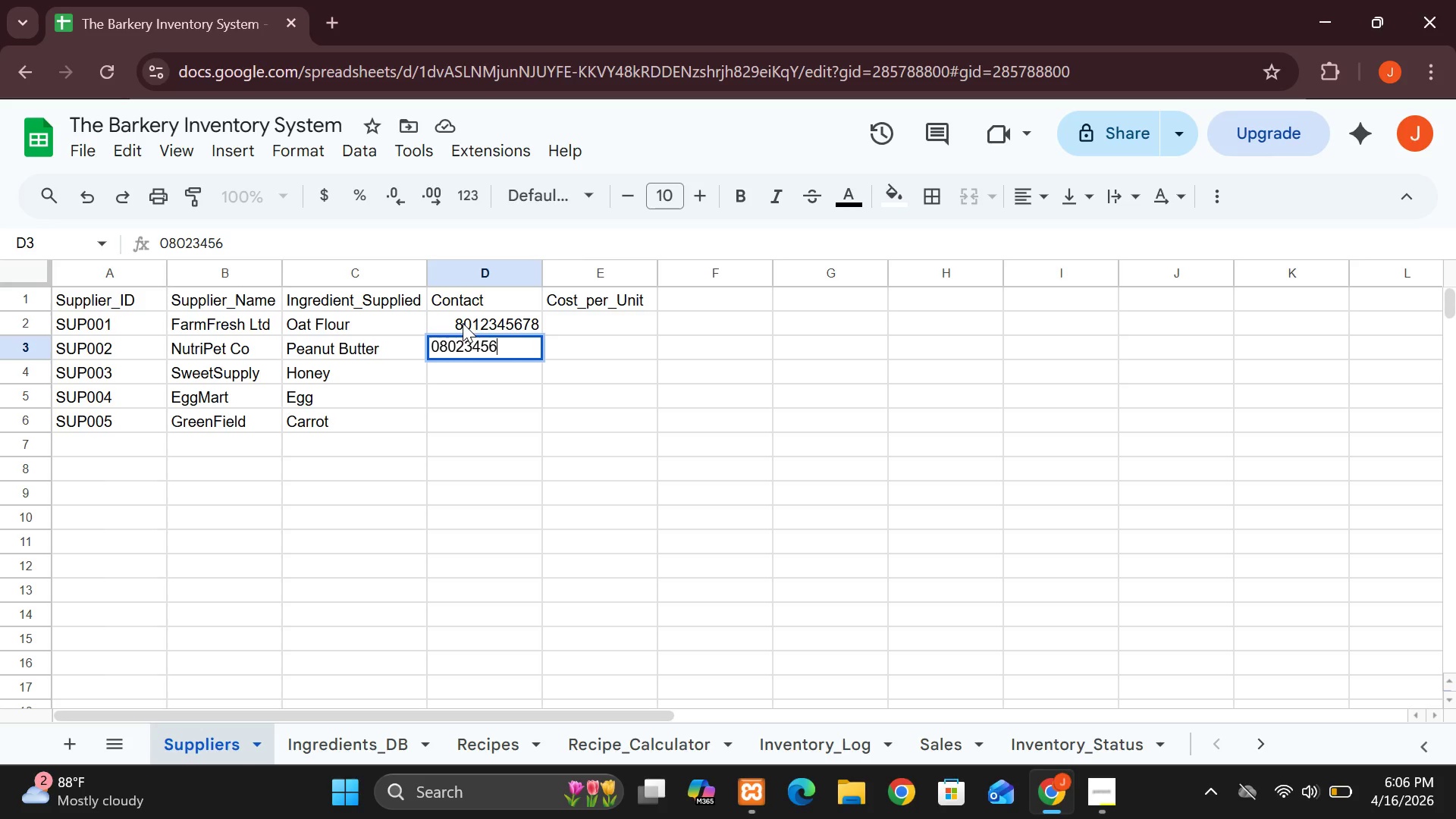 
type(7890)
 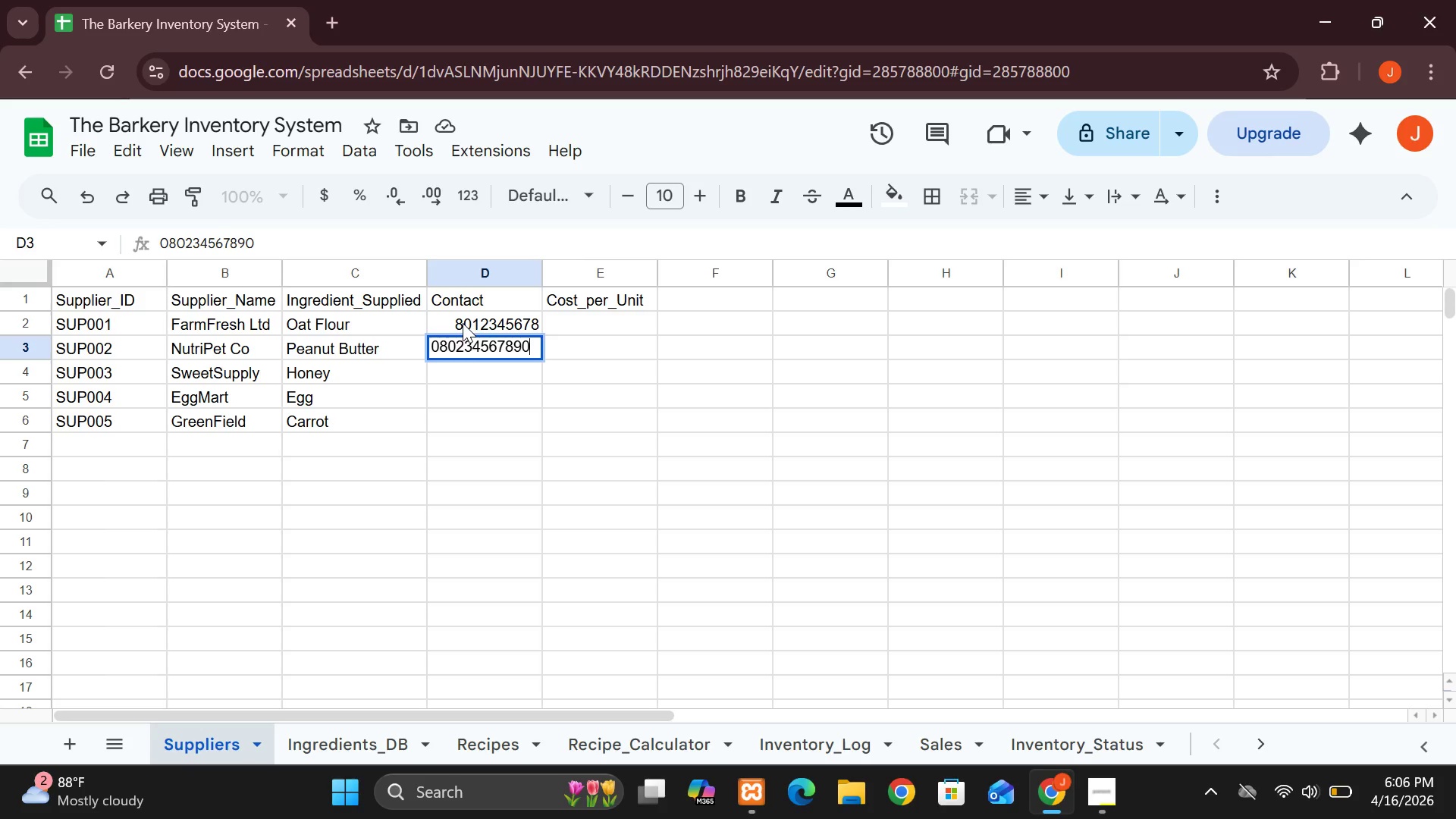 
key(ArrowDown)
 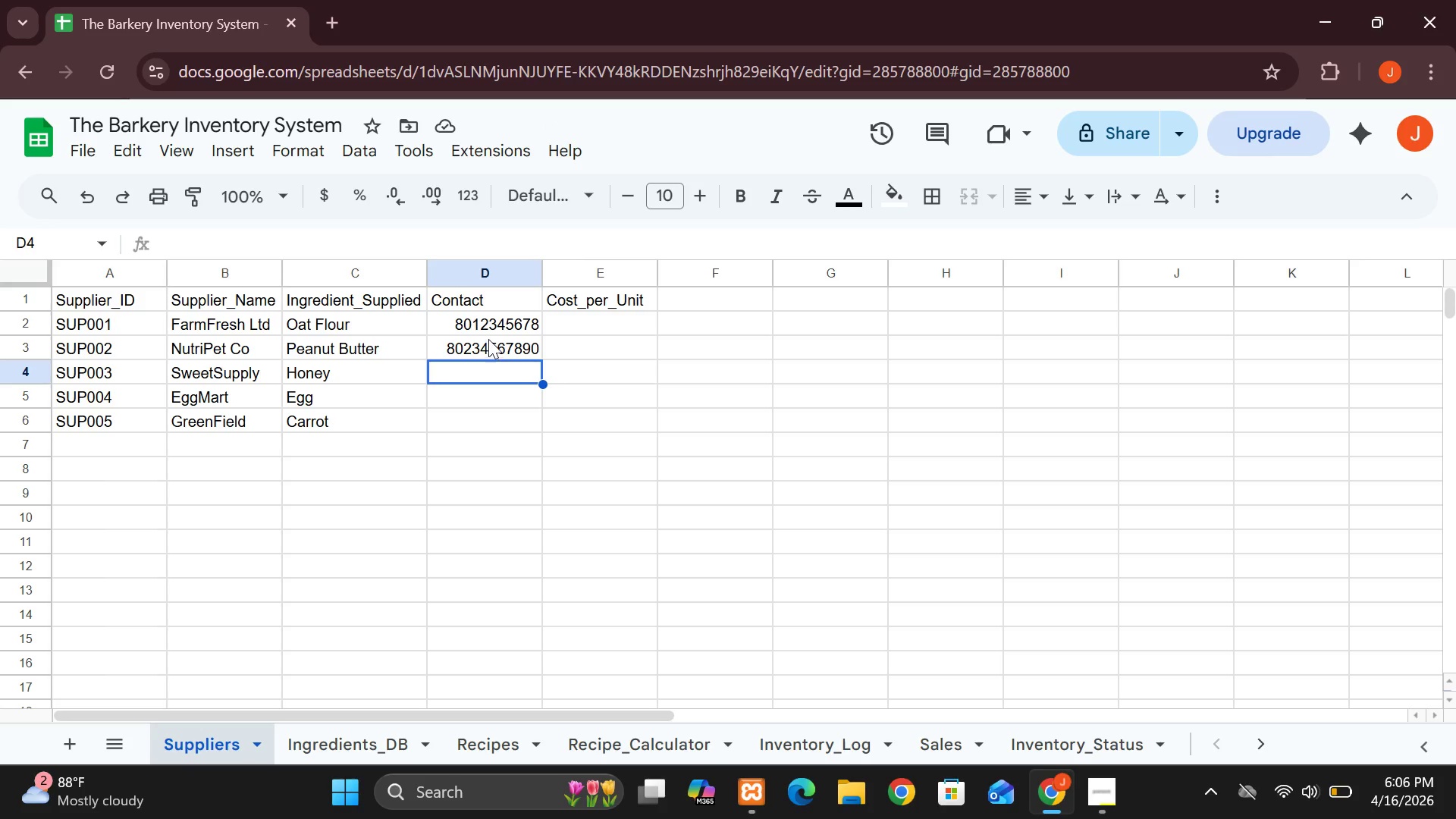 
wait(13.02)
 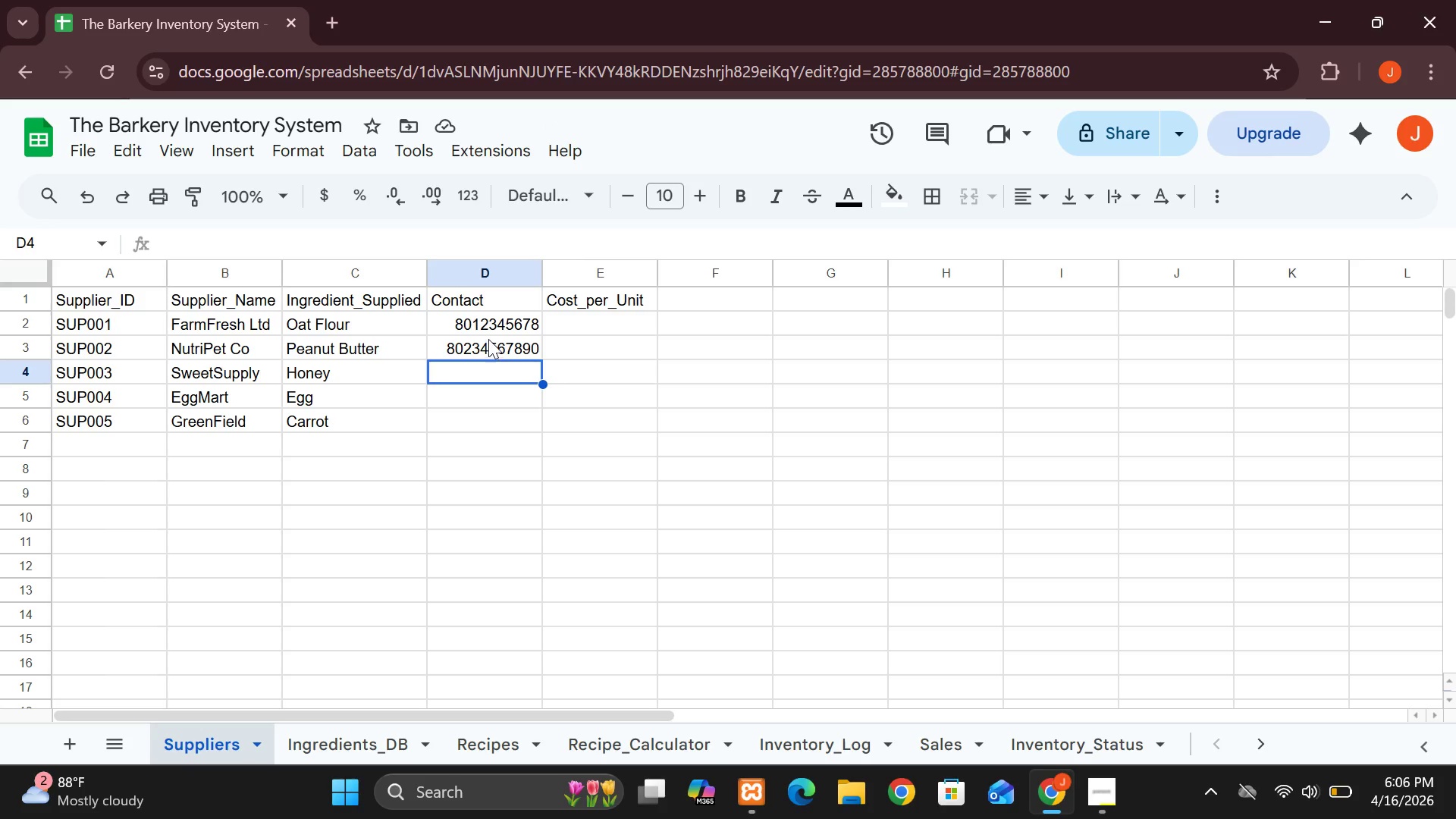 
double_click([536, 343])
 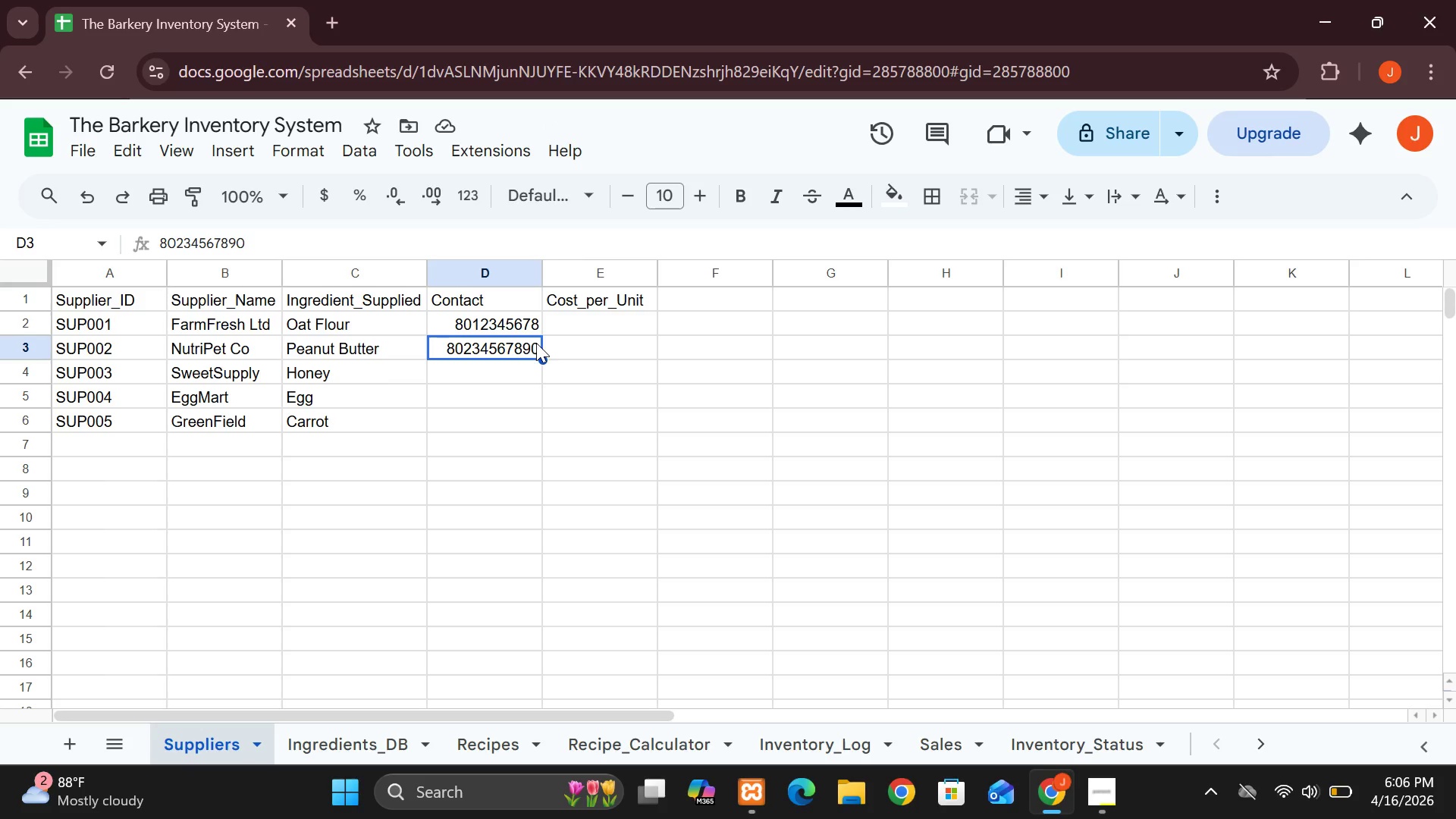 
triple_click([536, 343])
 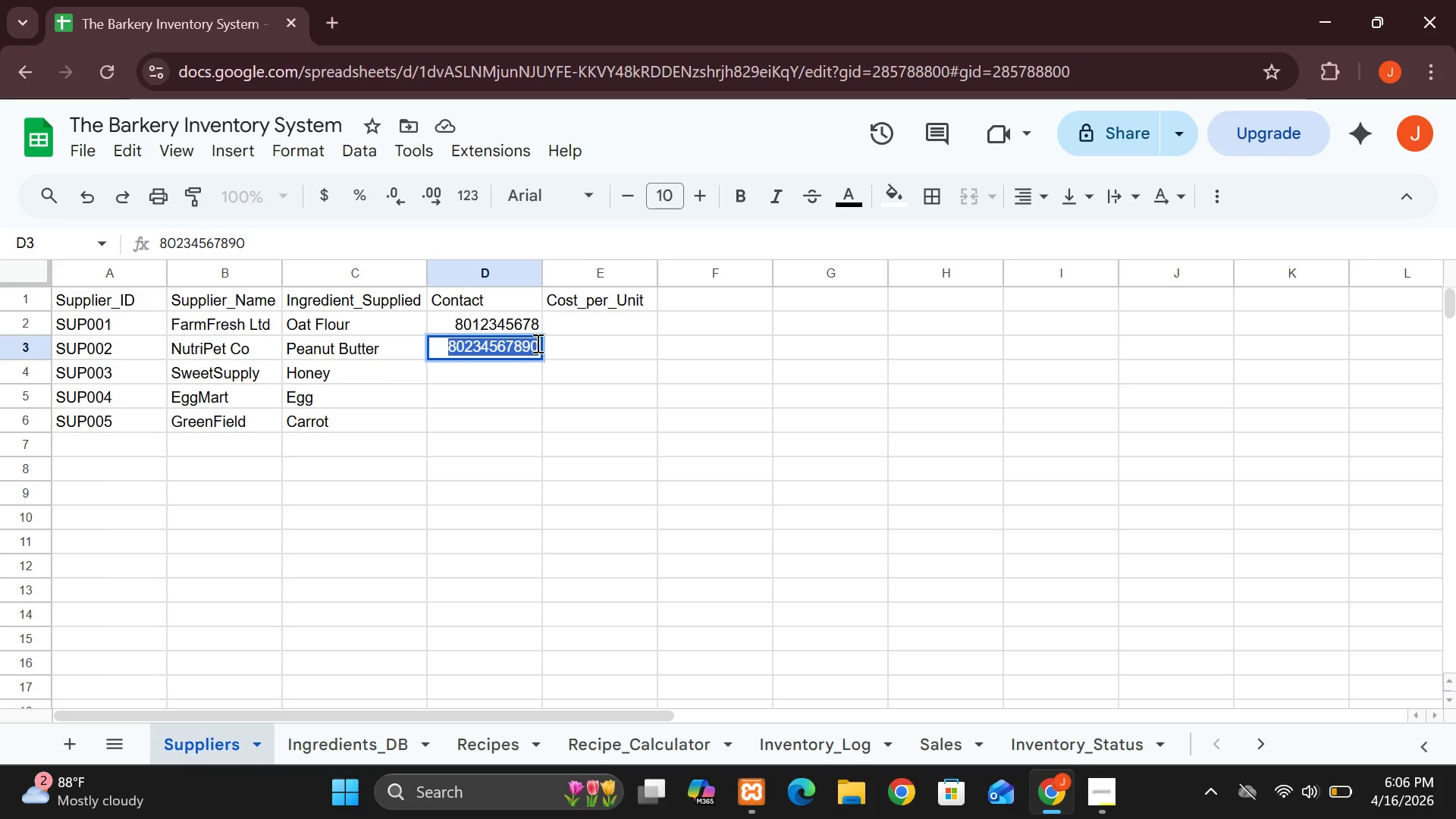 
double_click([536, 343])
 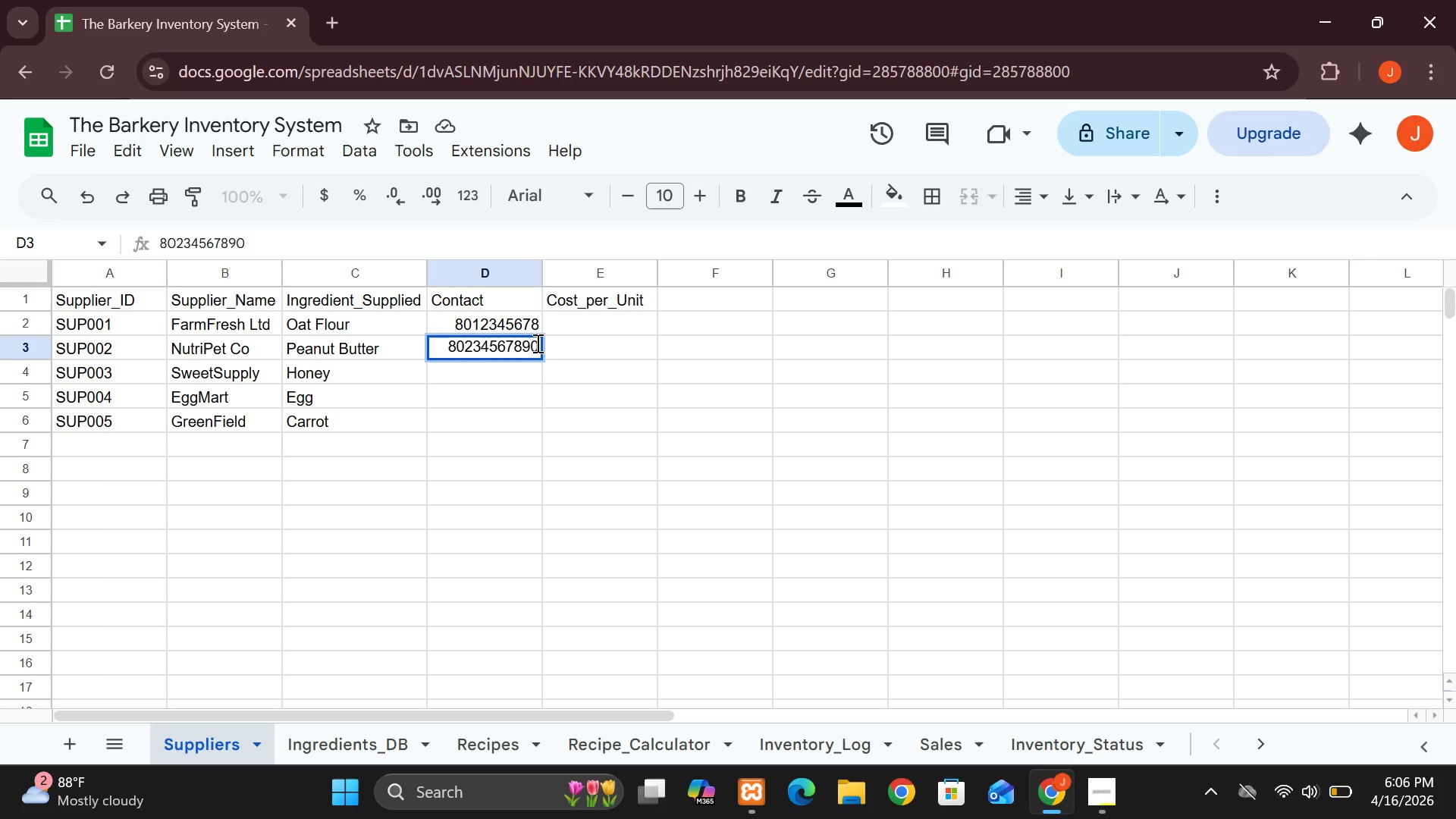 
key(Backspace)
 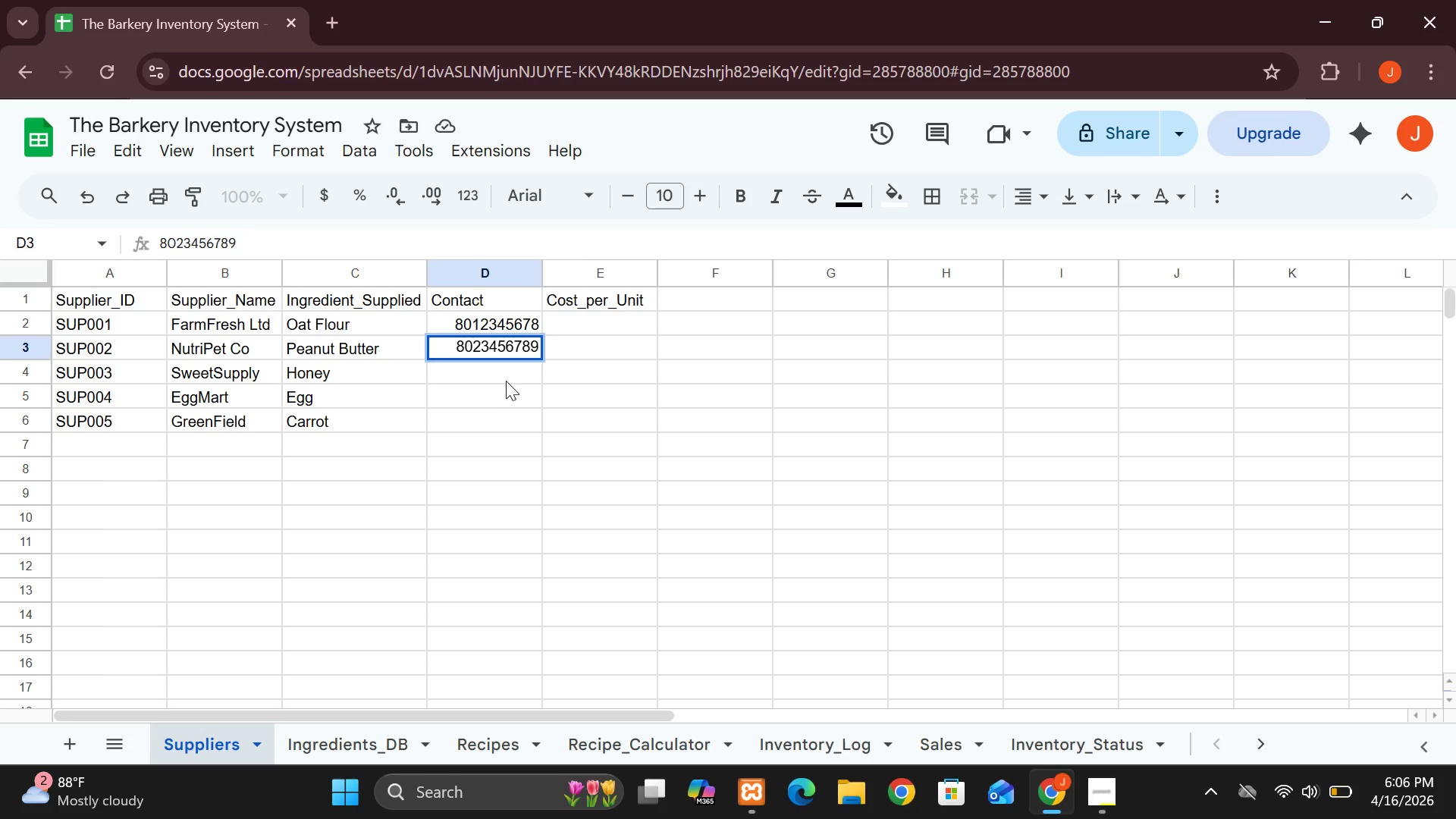 
left_click([500, 371])
 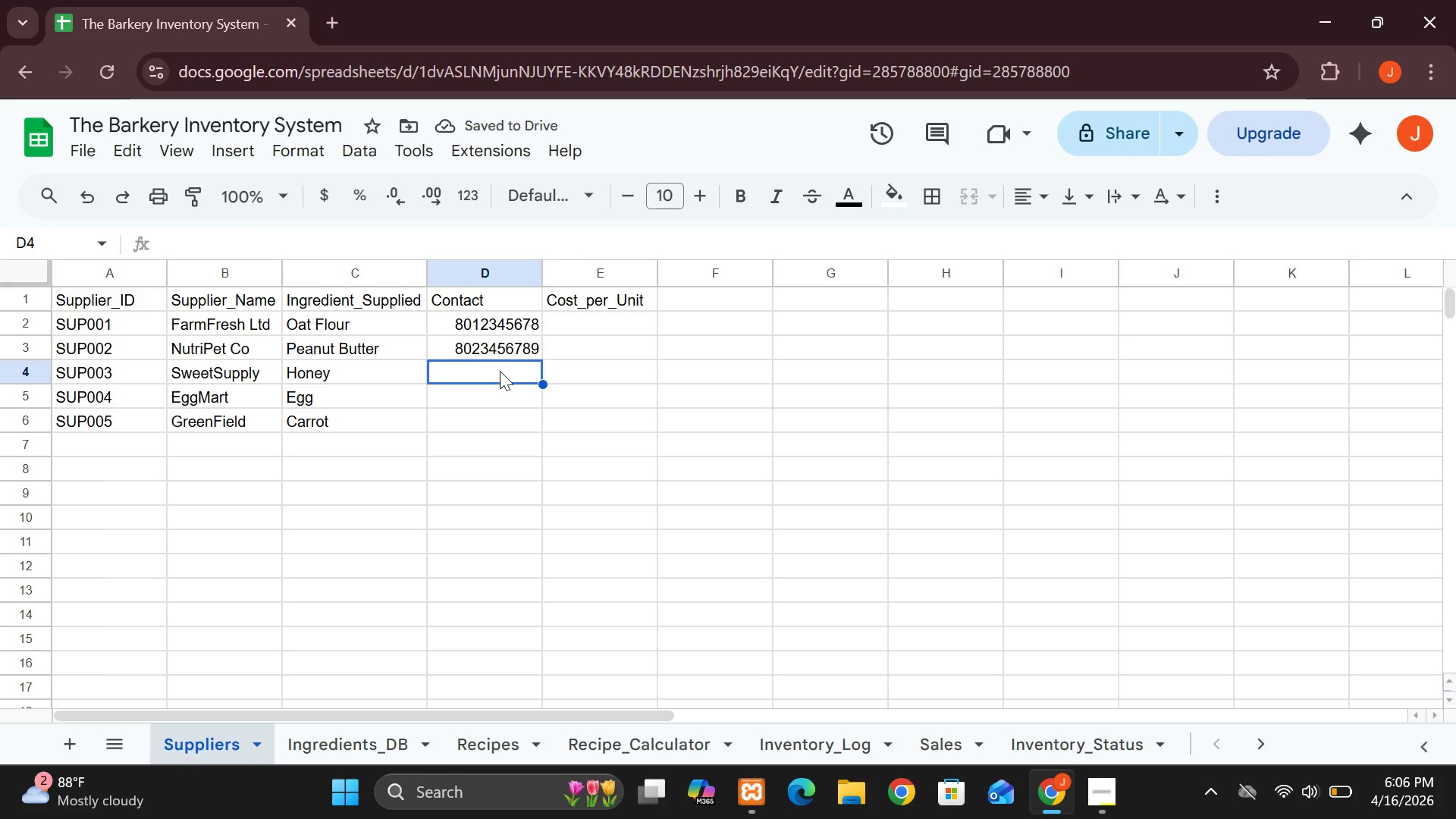 
wait(5.7)
 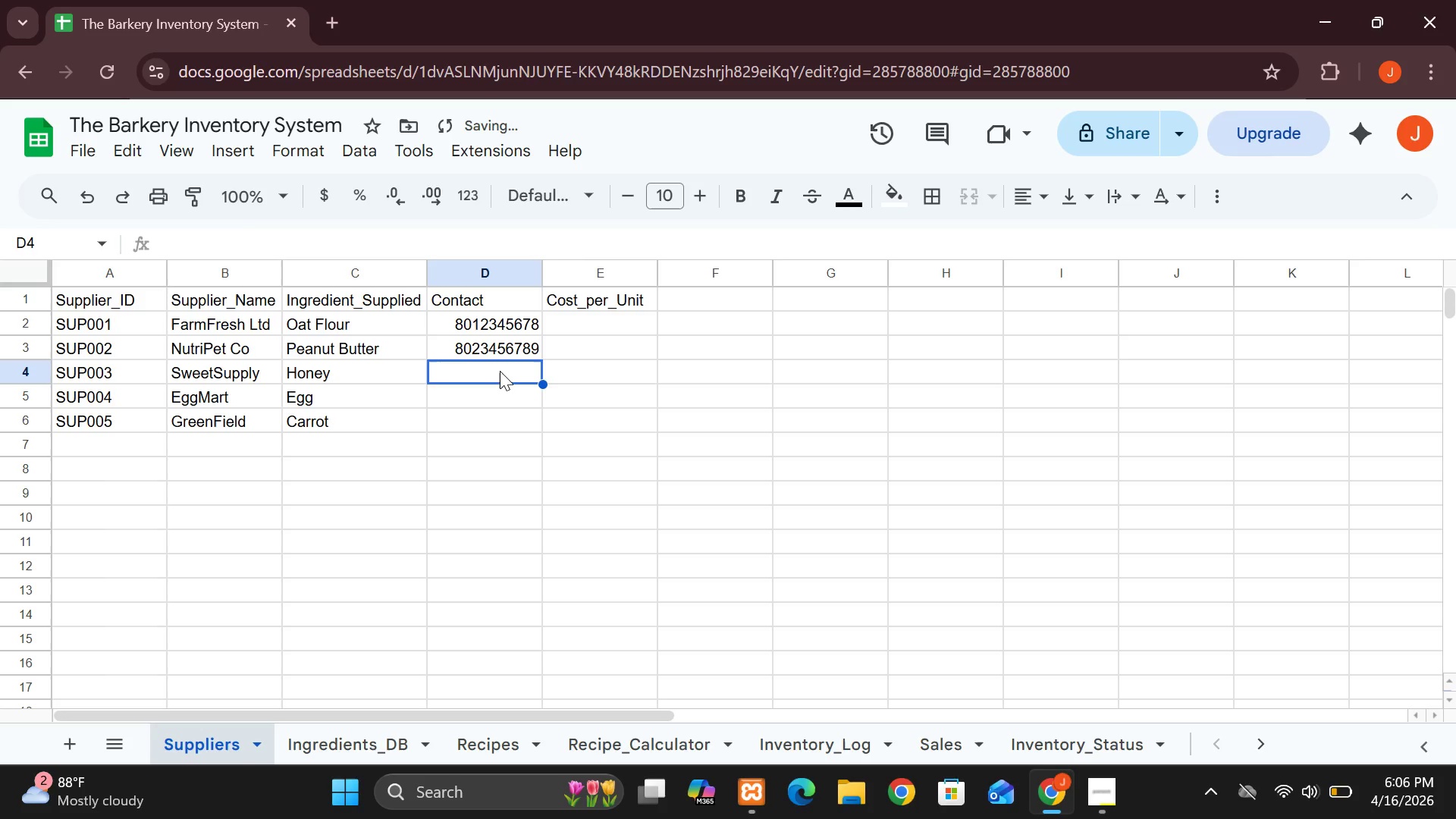 
key(0)
 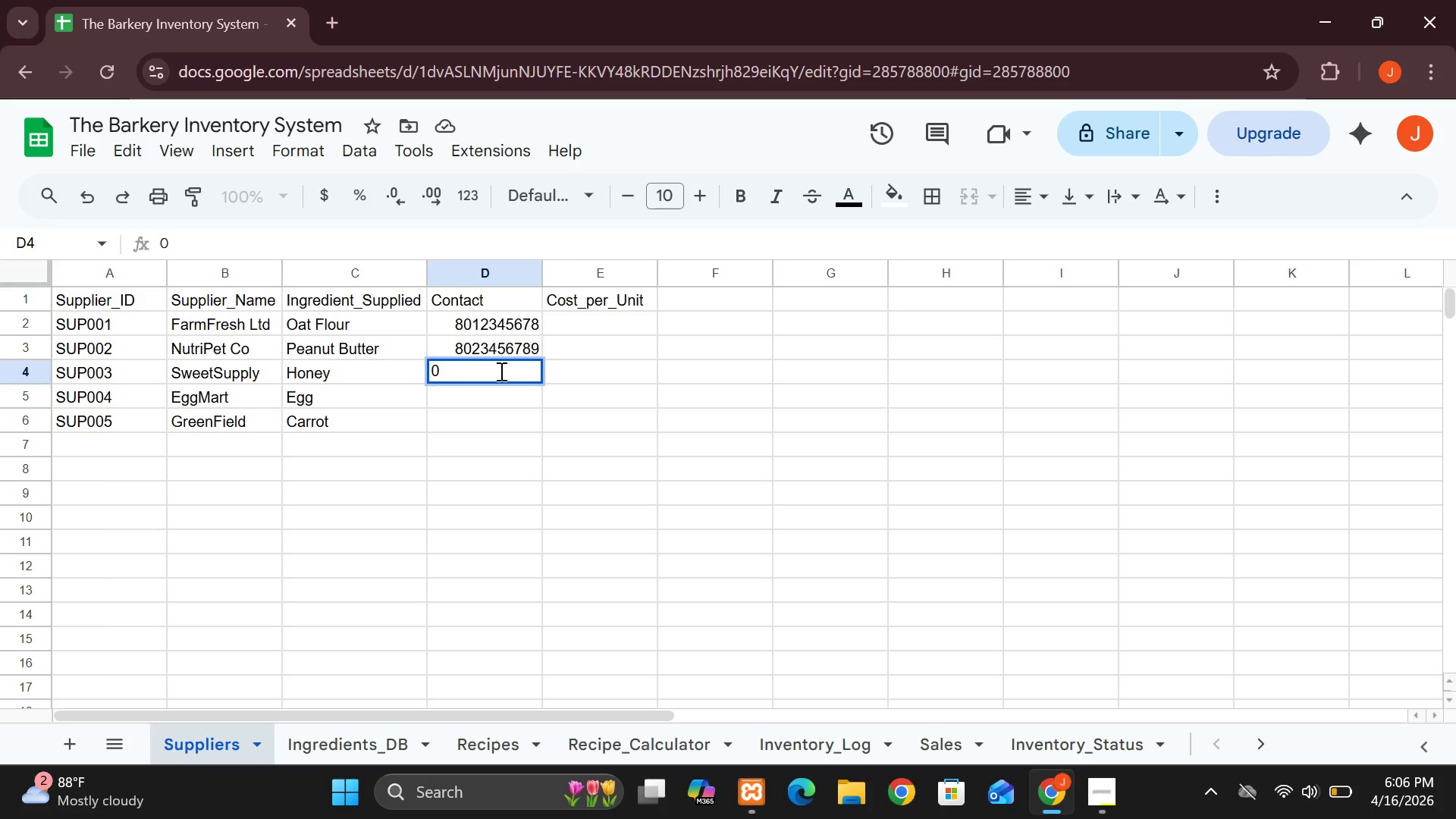 
wait(5.25)
 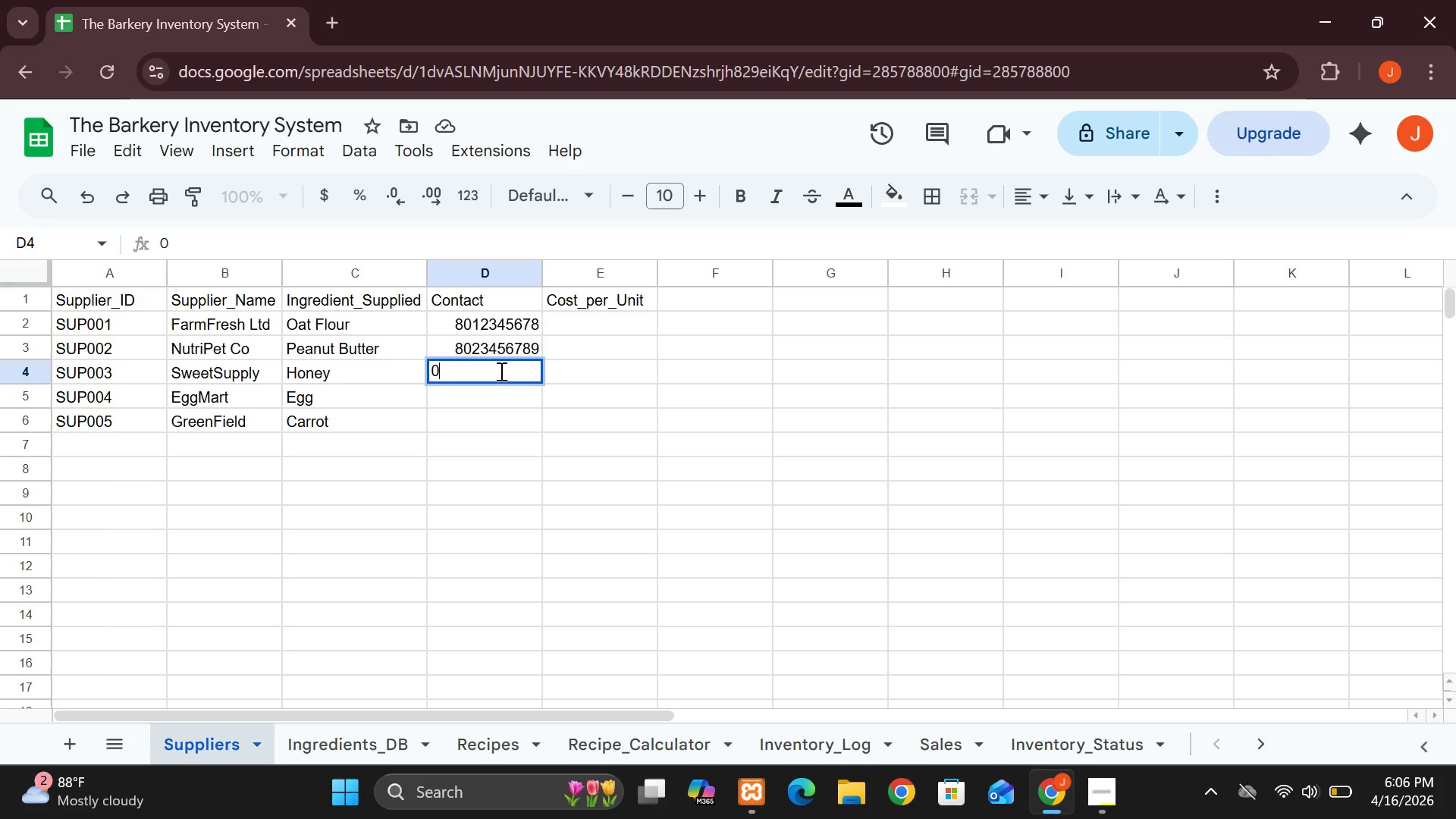 
type(80)
 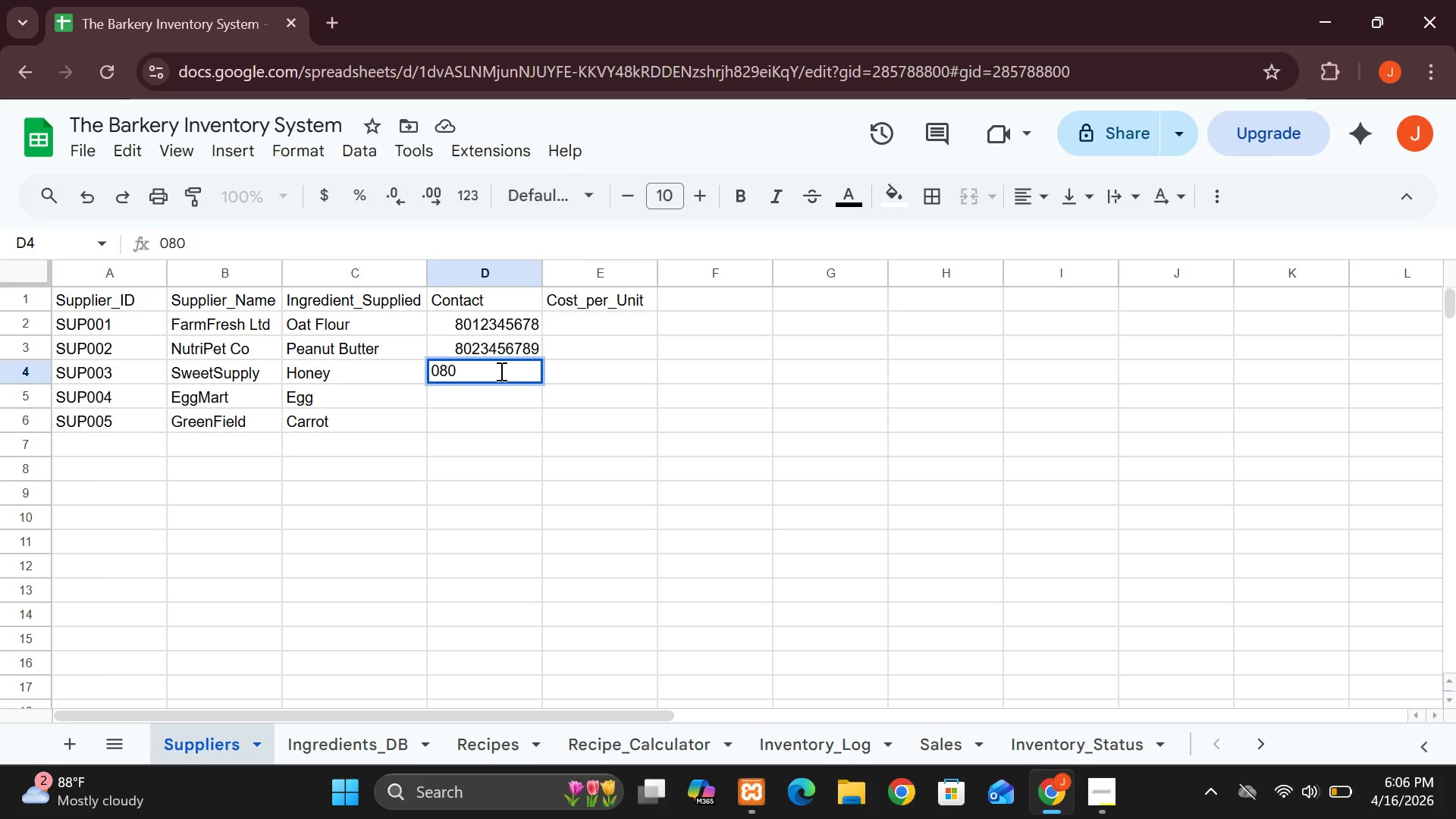 
wait(5.03)
 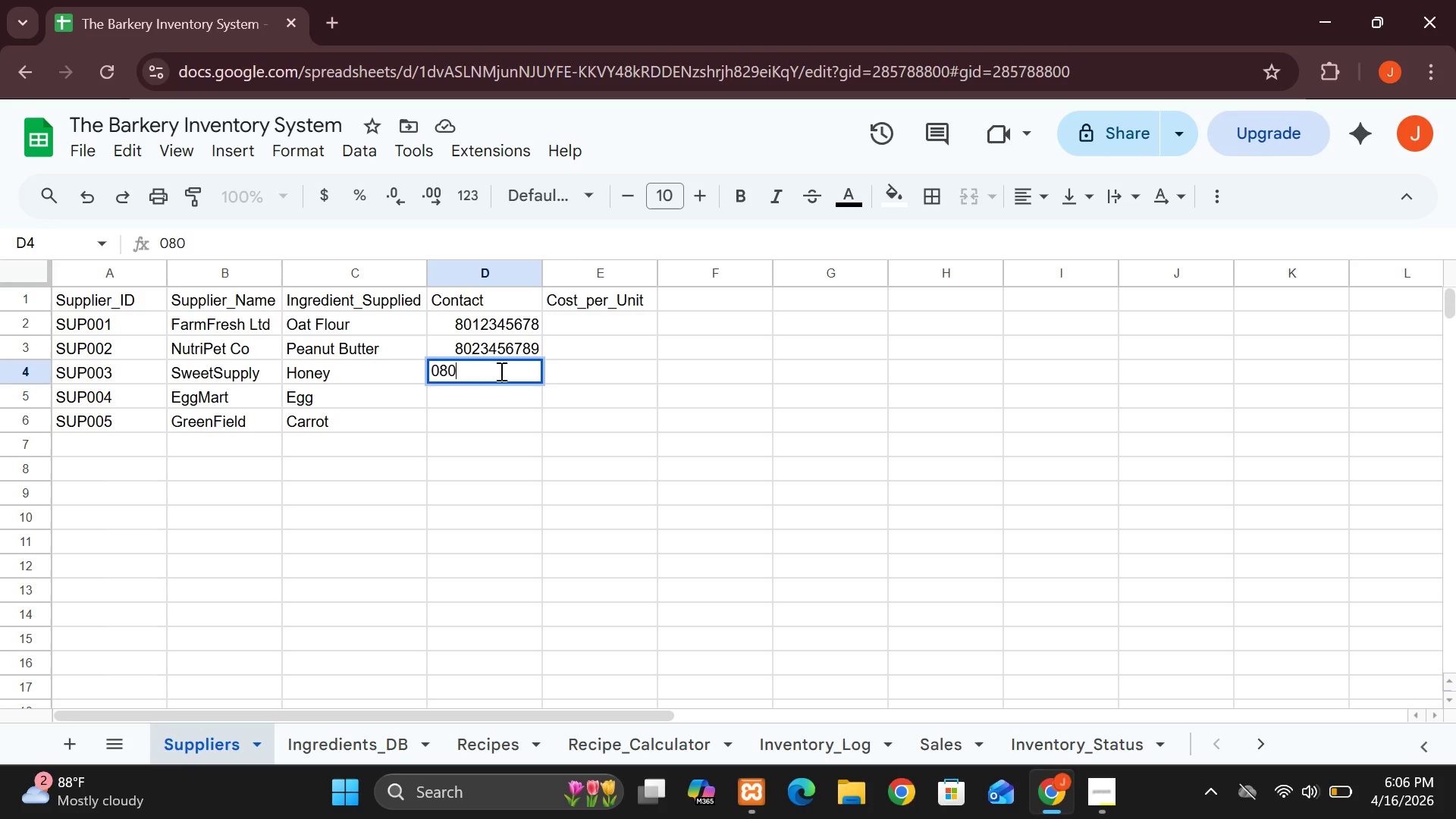 
type(34)
 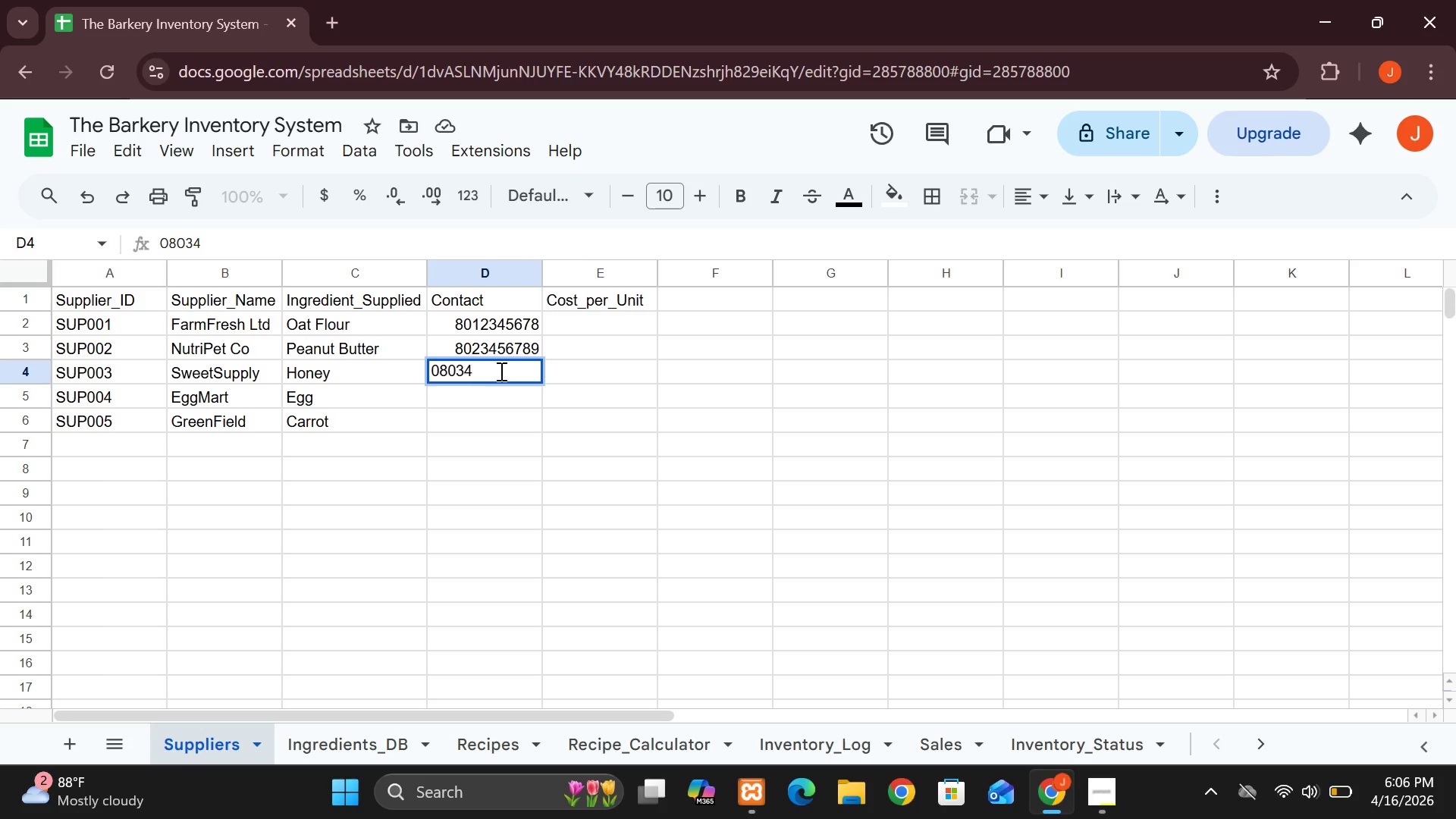 
type(56)
 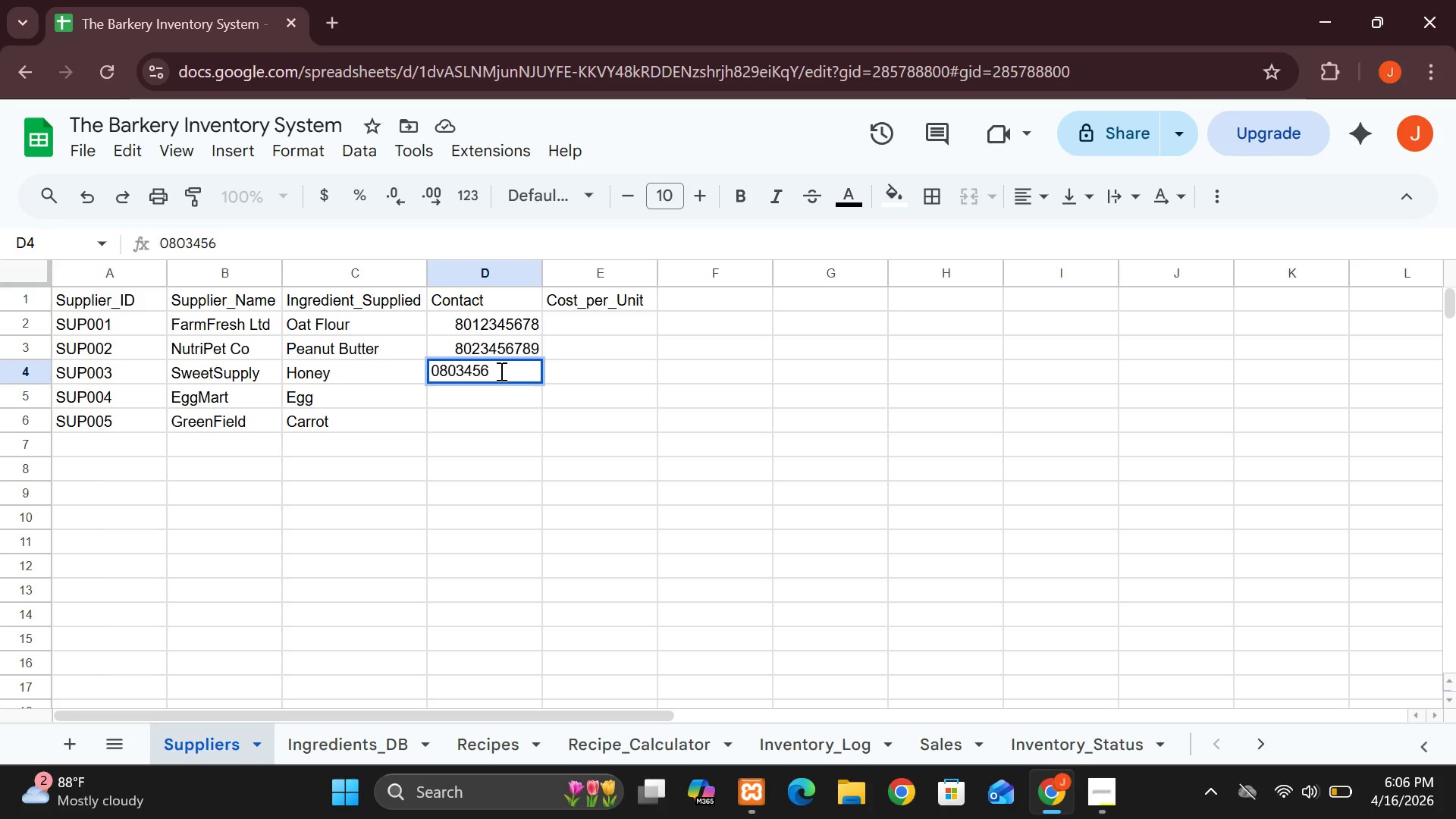 
type(78)
 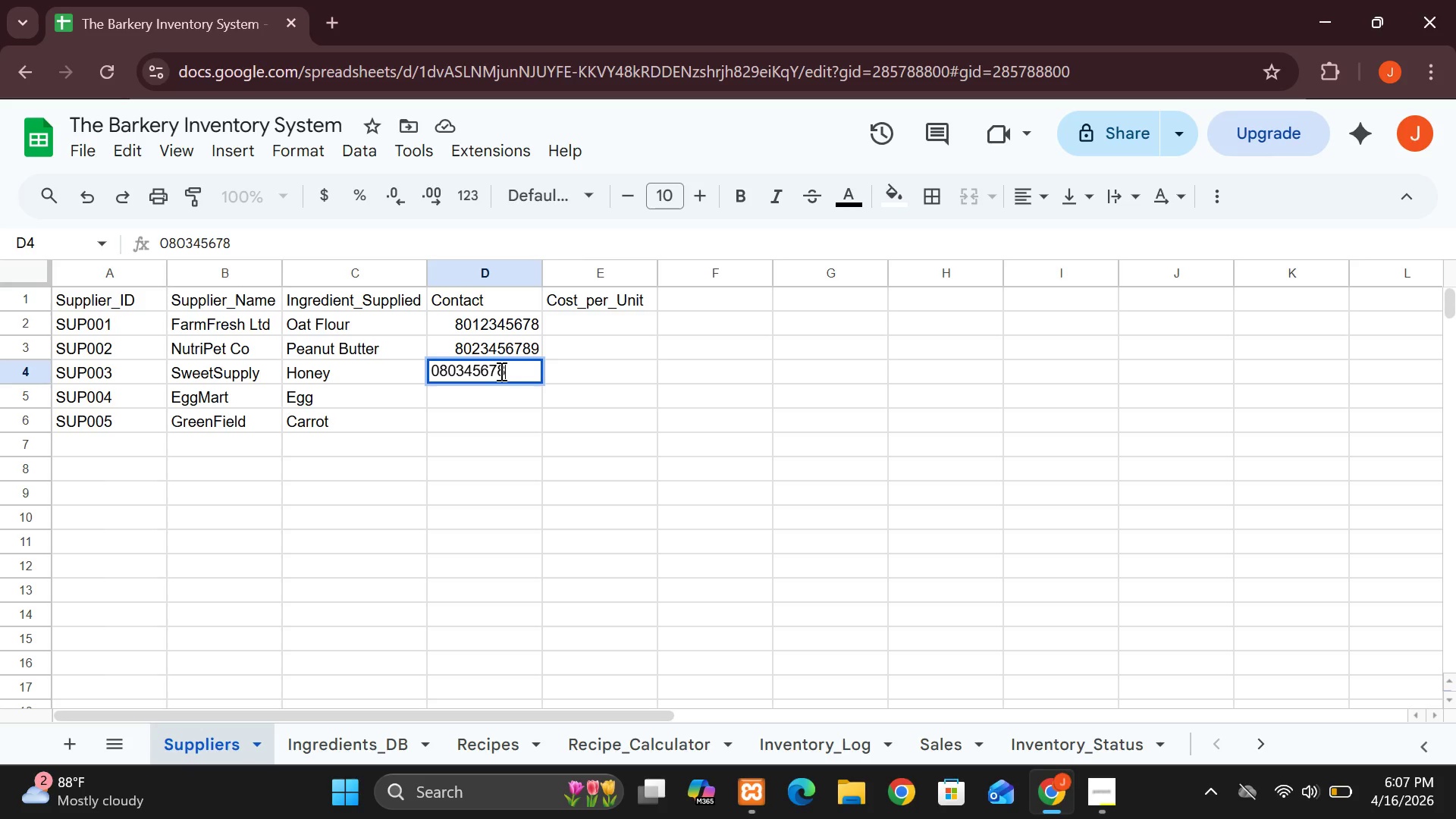 
wait(6.06)
 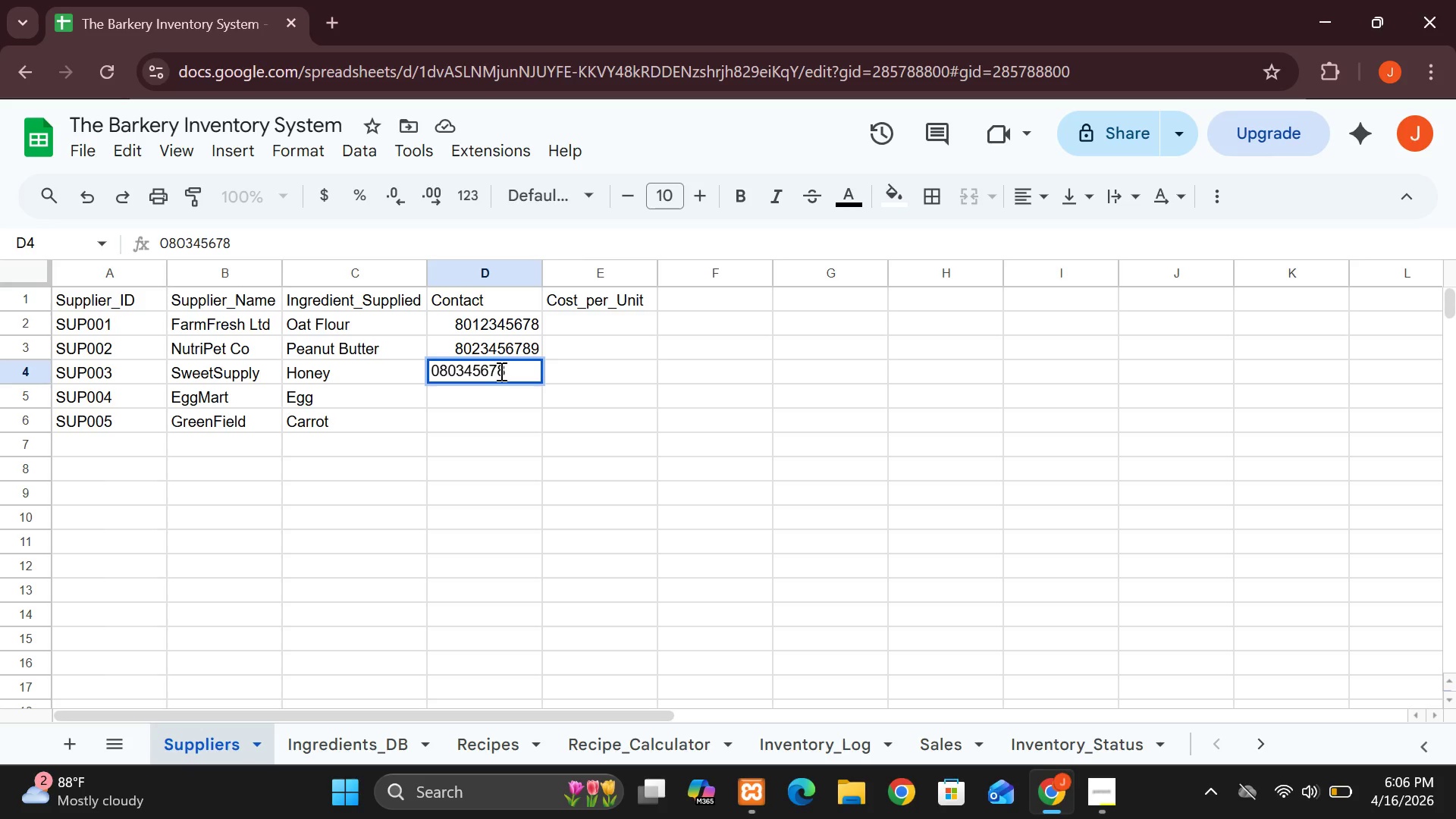 
type(90)
 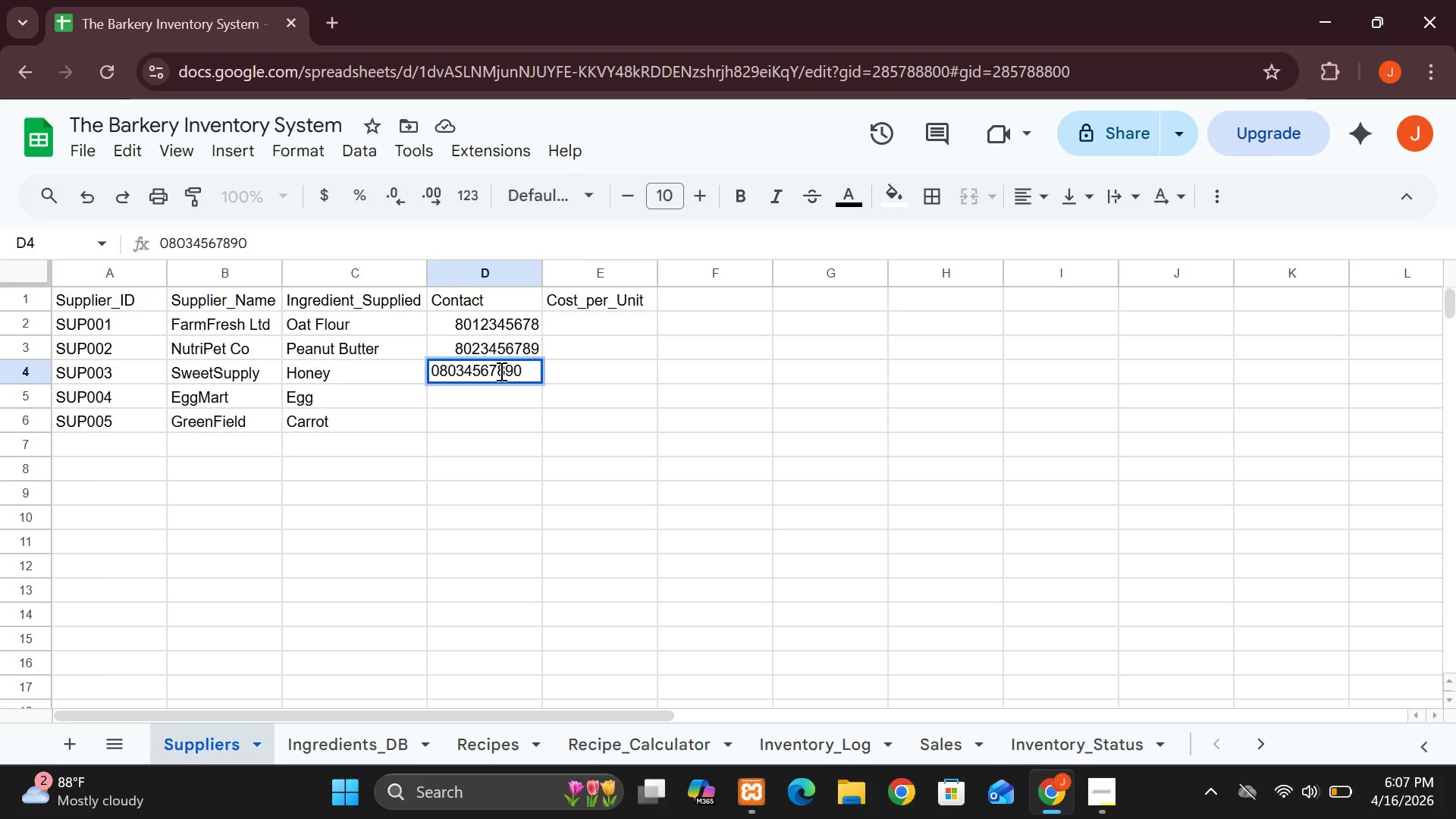 
key(ArrowDown)
 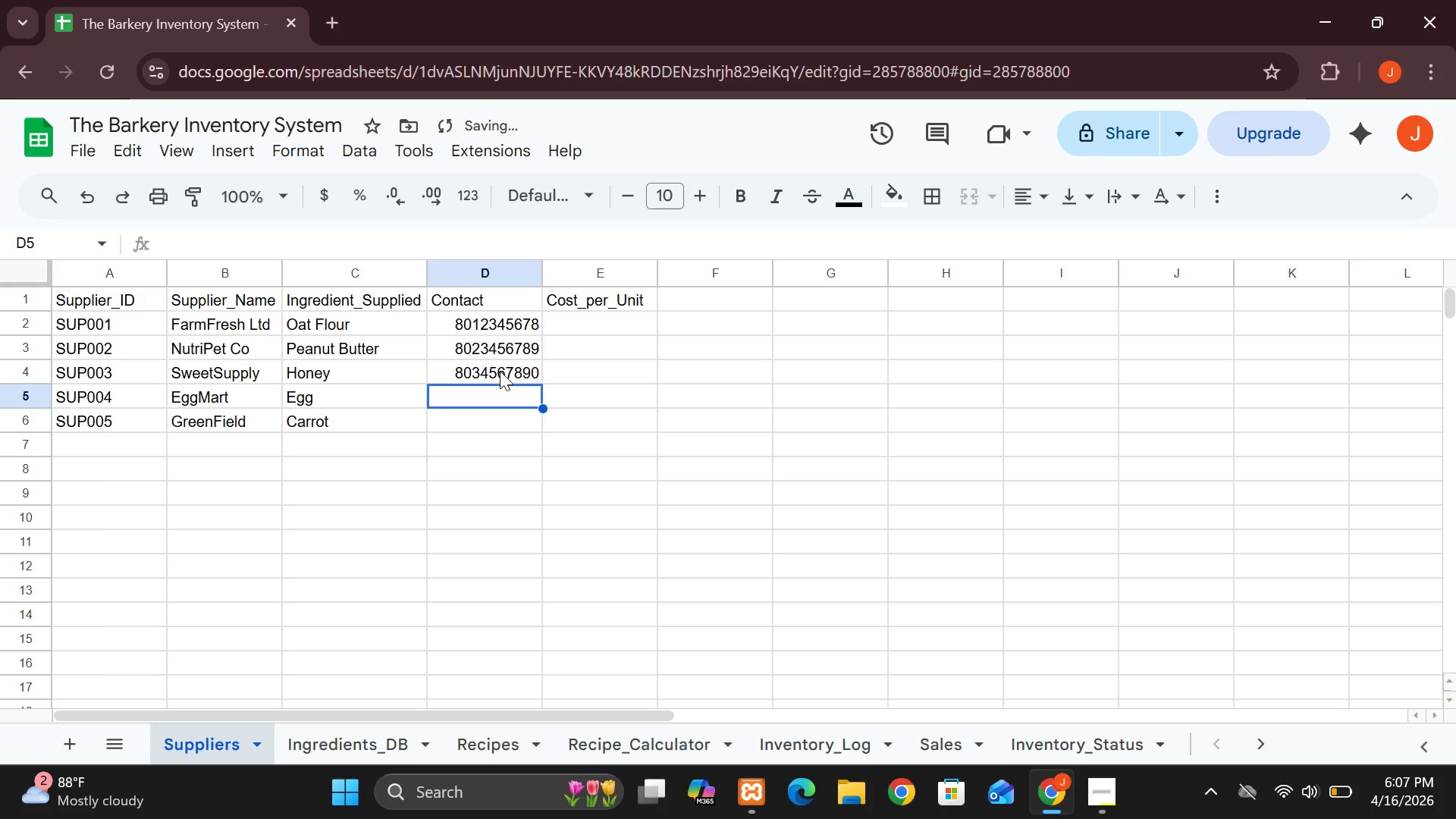 
type(080)
 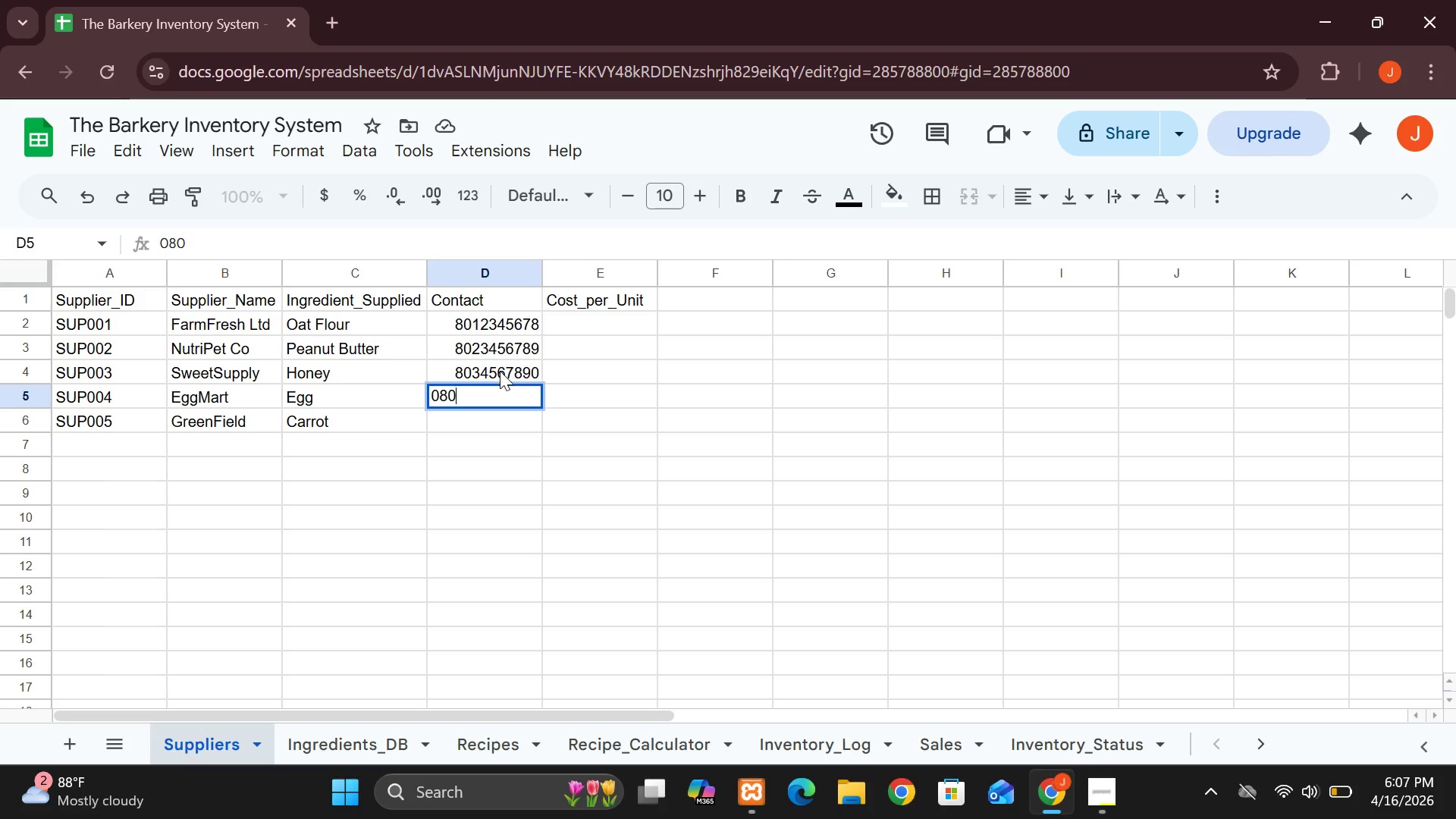 
wait(8.36)
 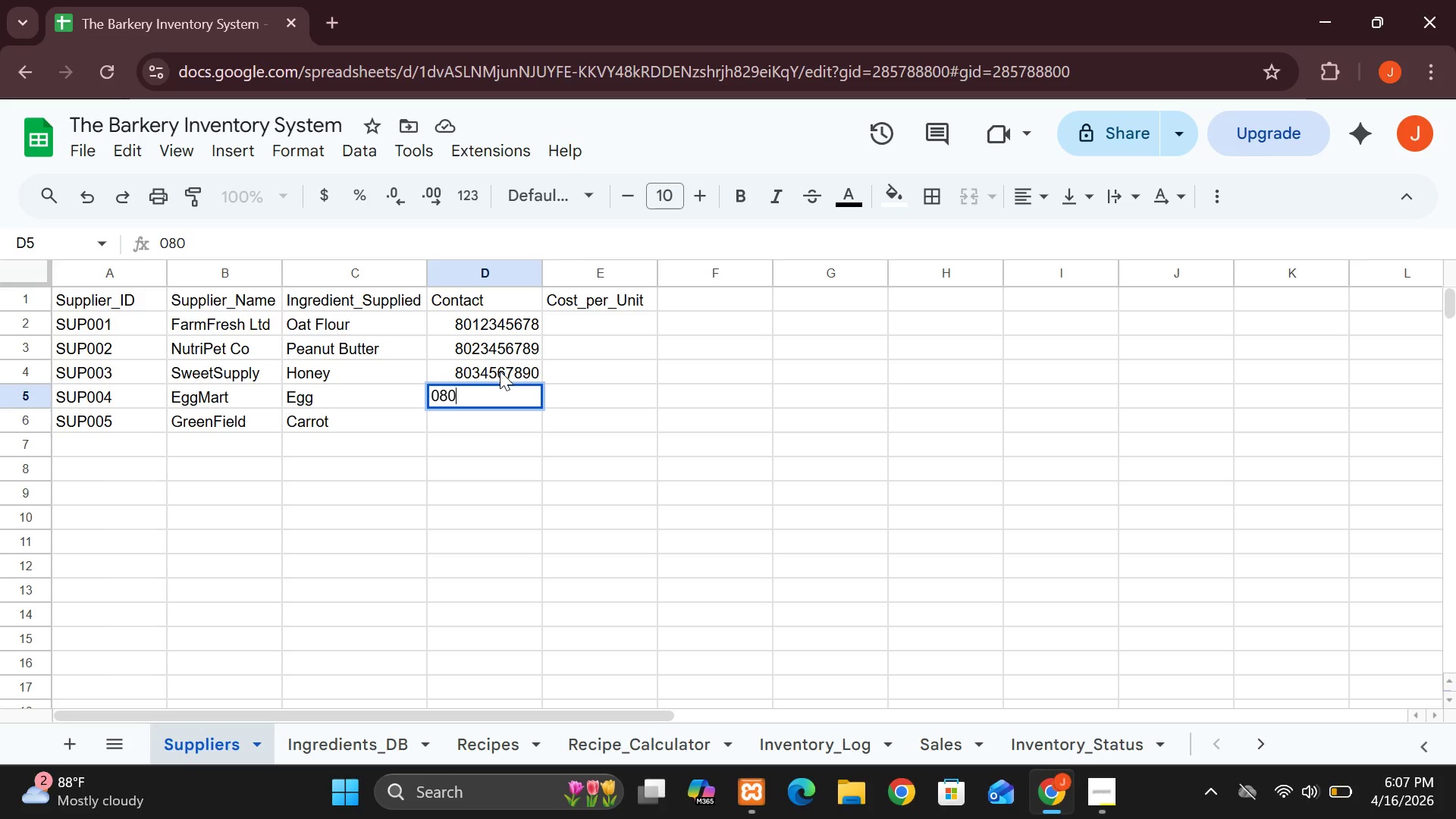 
type(45)
 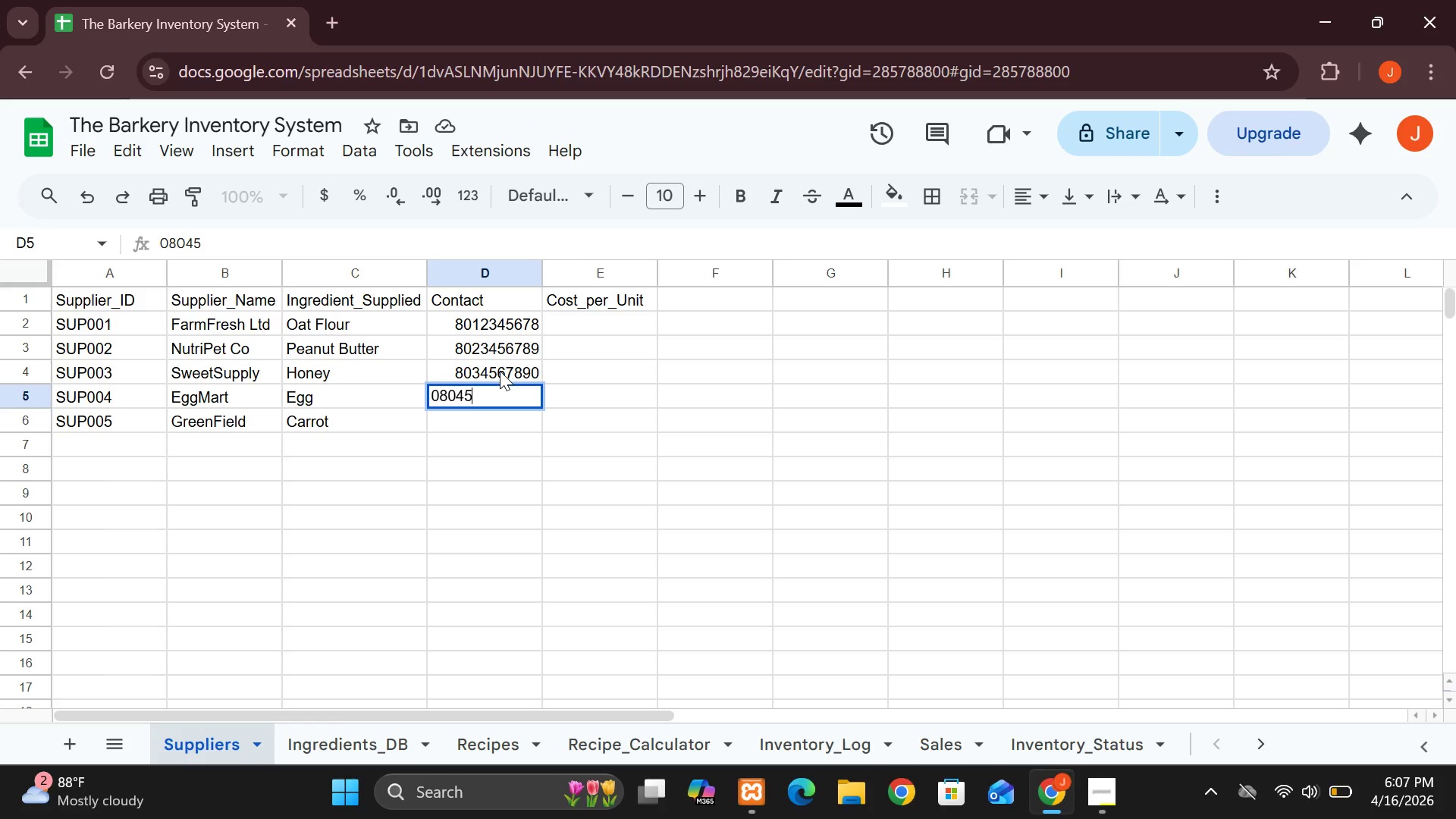 
wait(5.53)
 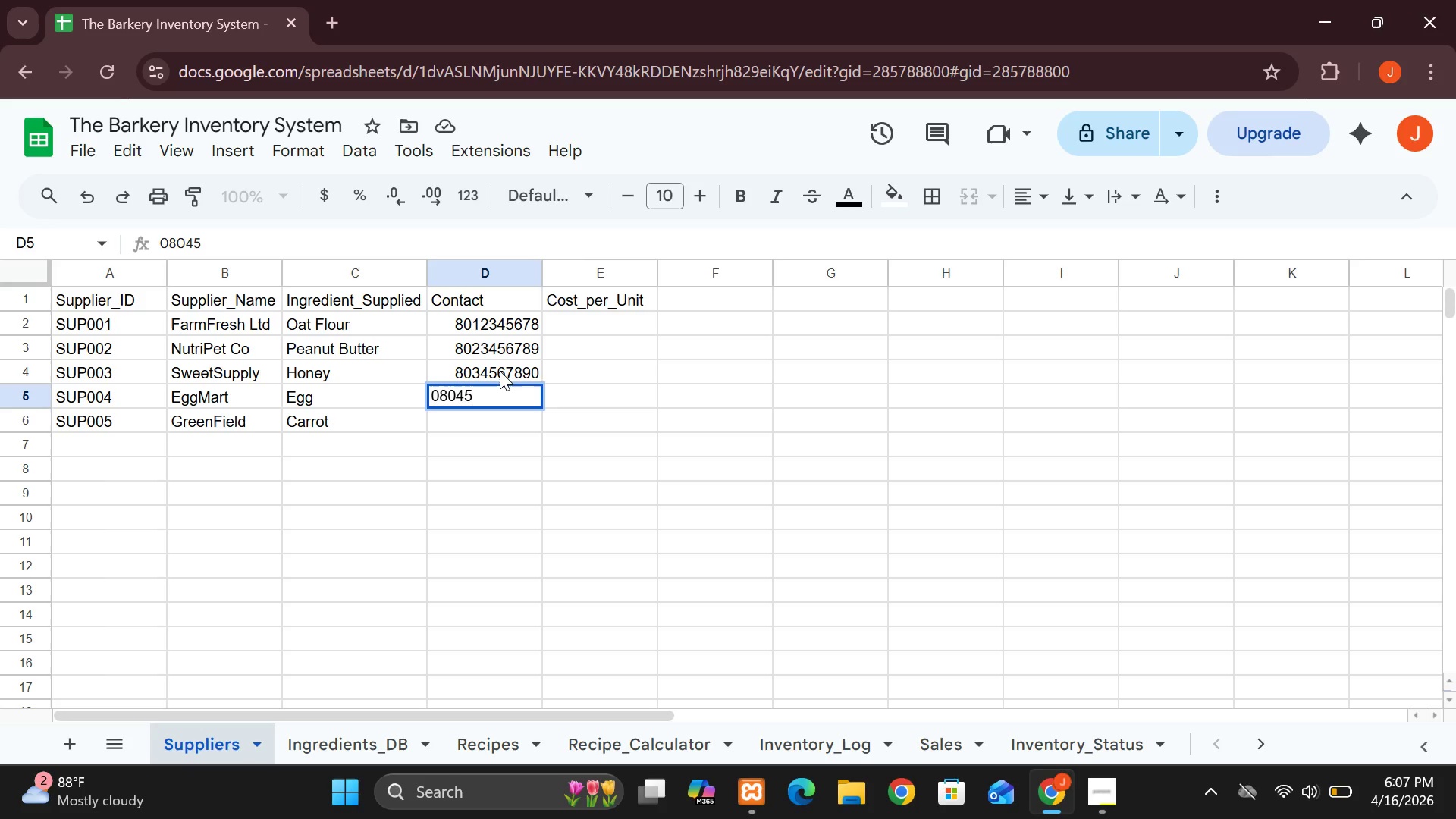 
type(67)
 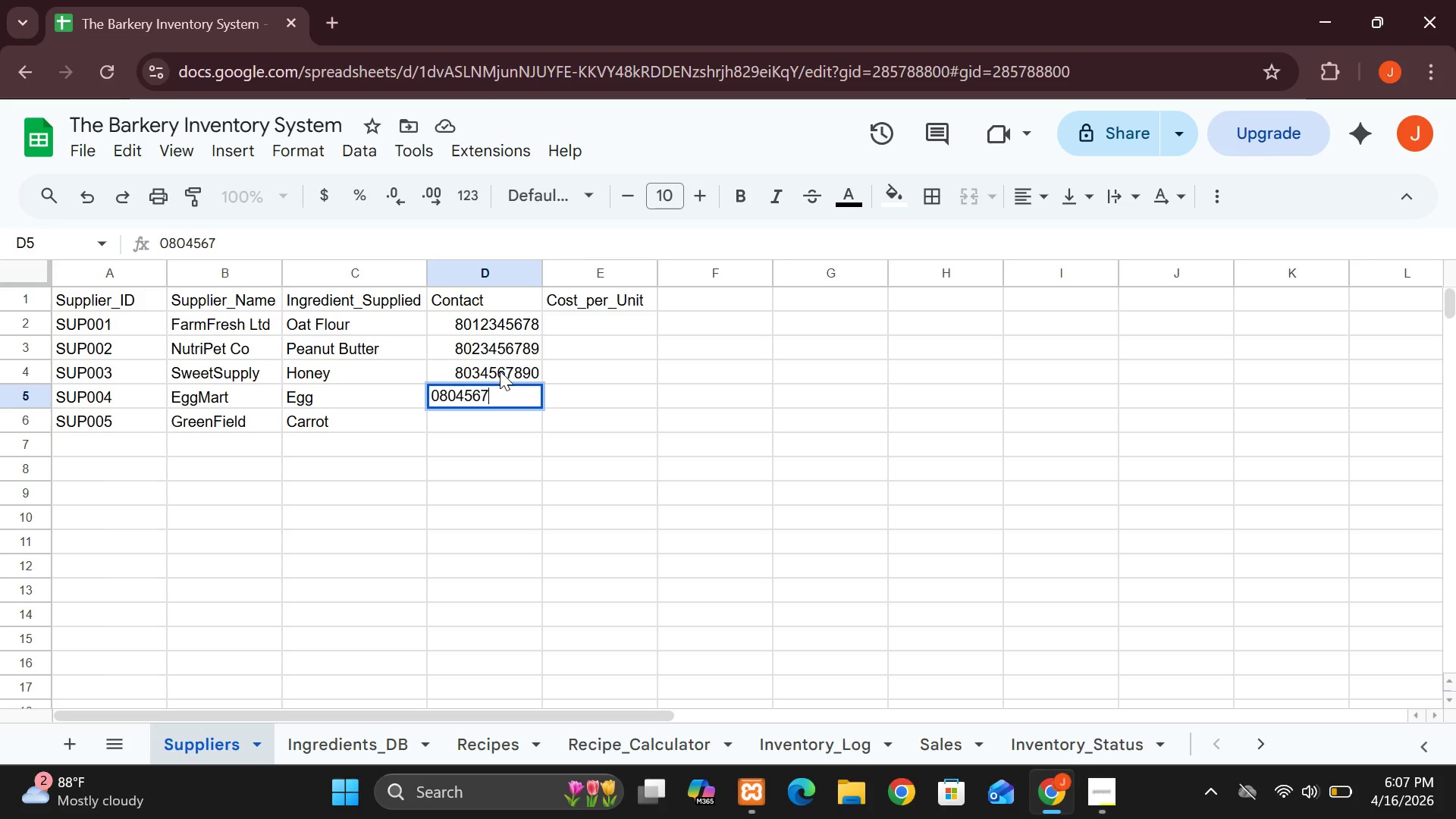 
type(89012)
 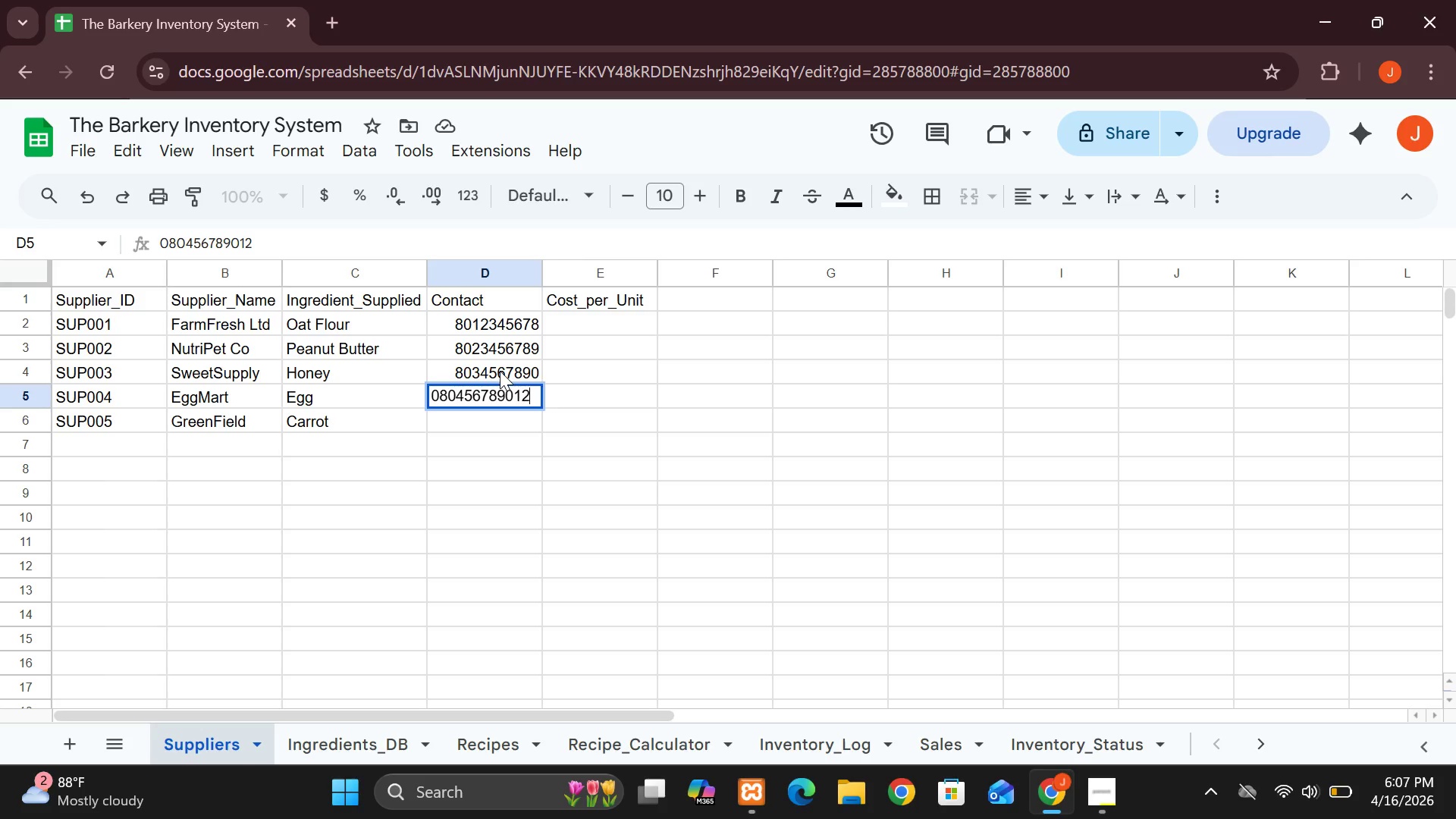 
key(ArrowDown)
 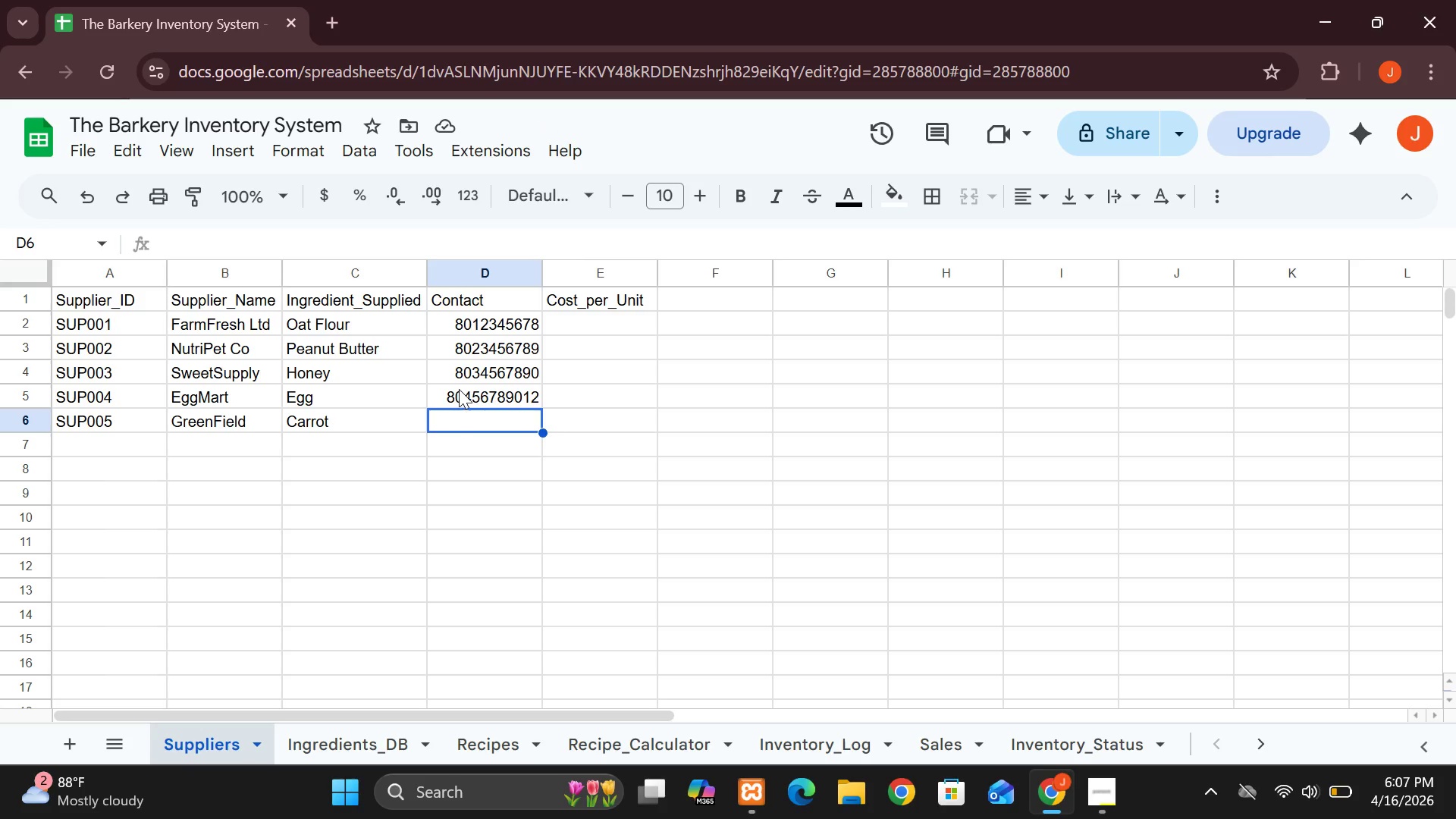 
wait(12.72)
 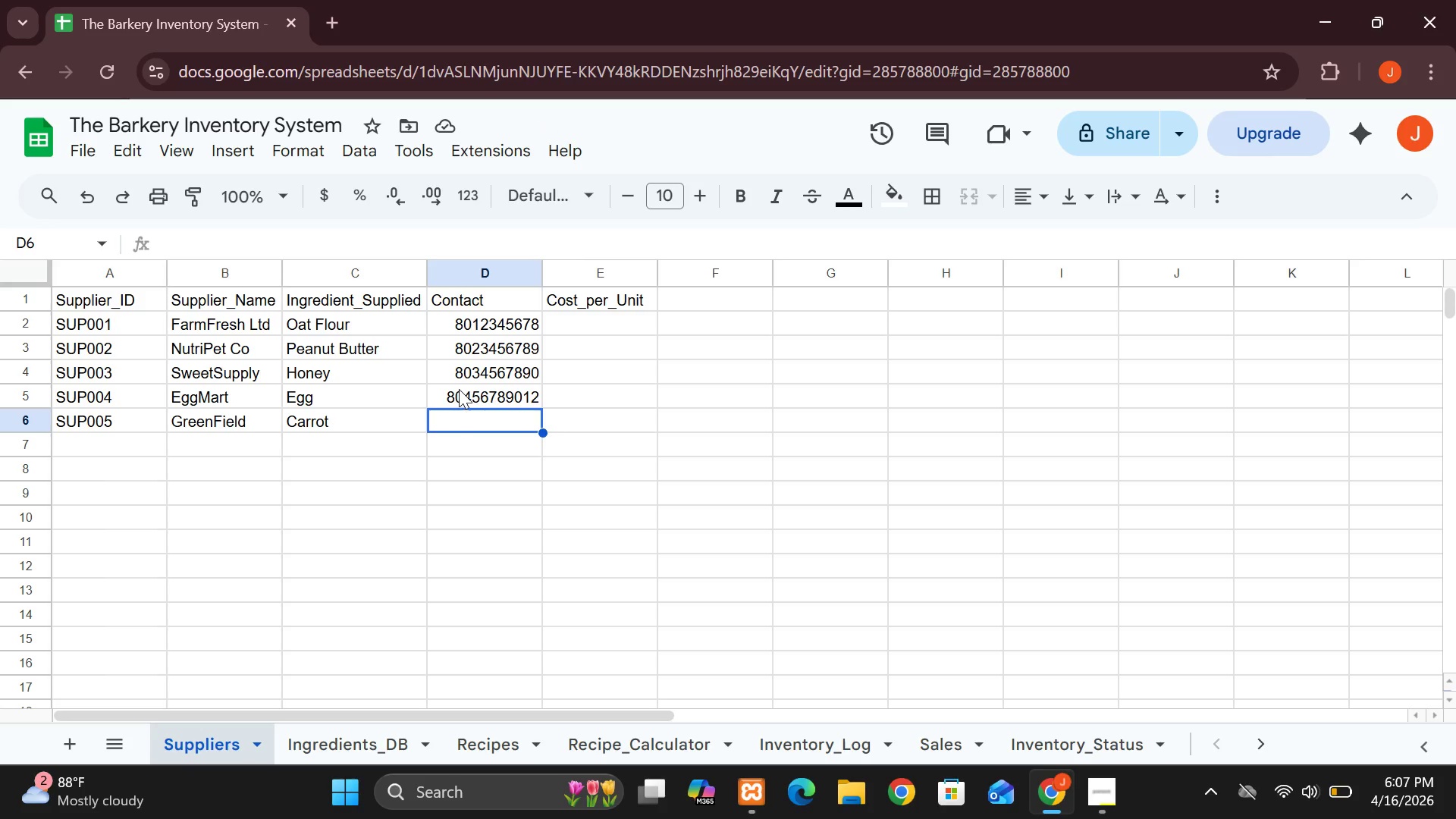 
left_click([450, 366])
 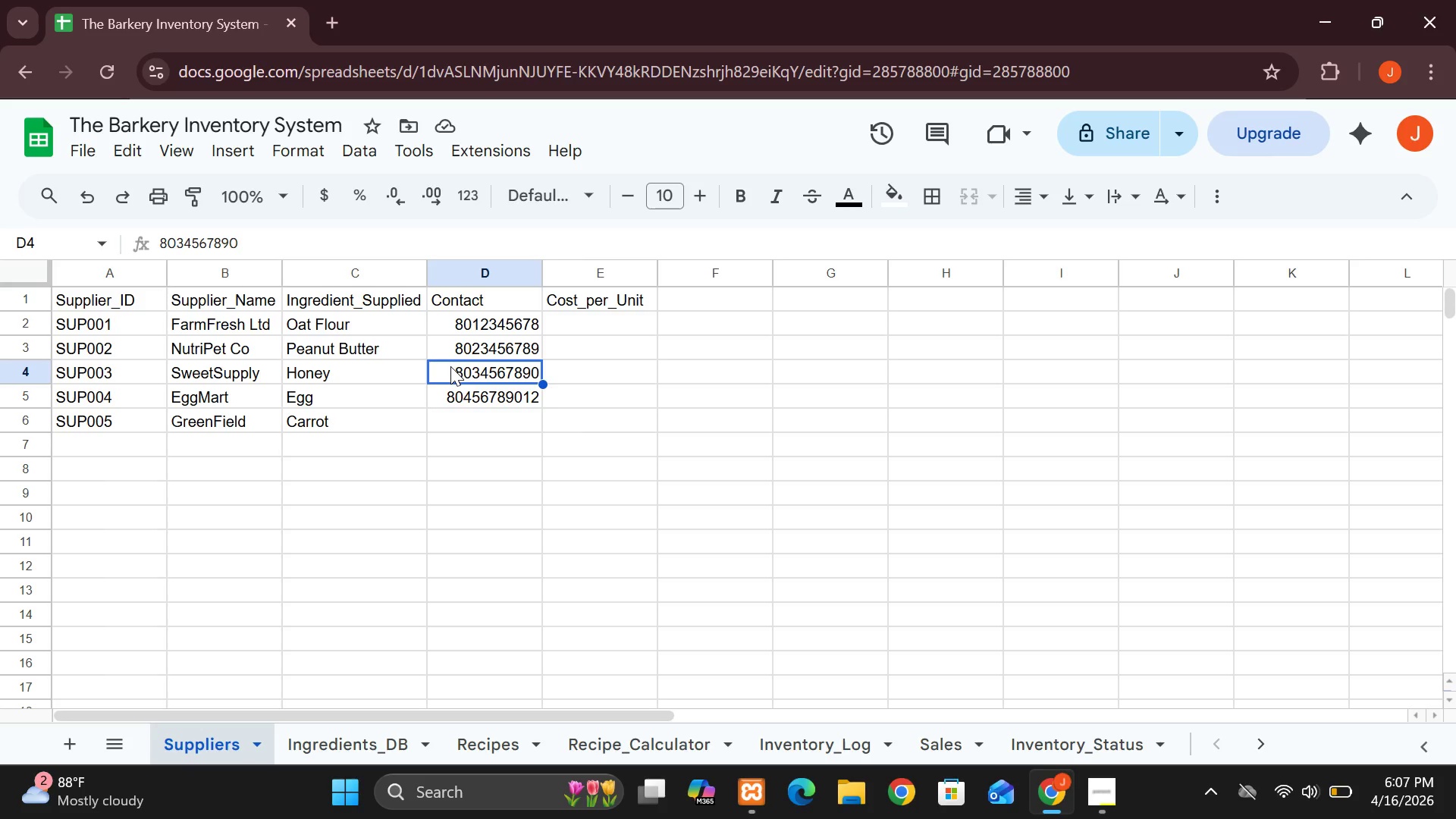 
double_click([450, 366])
 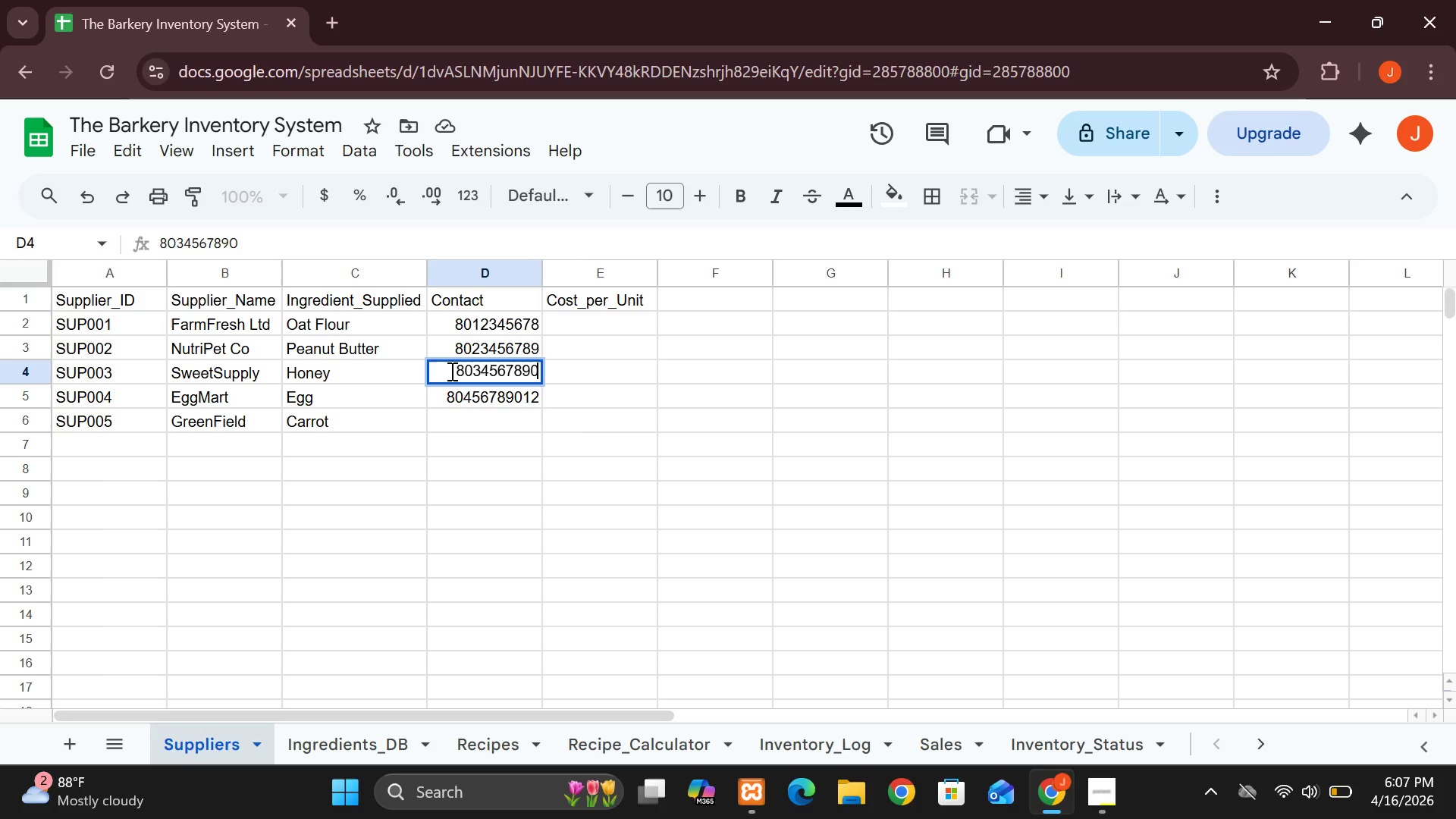 
double_click([450, 371])
 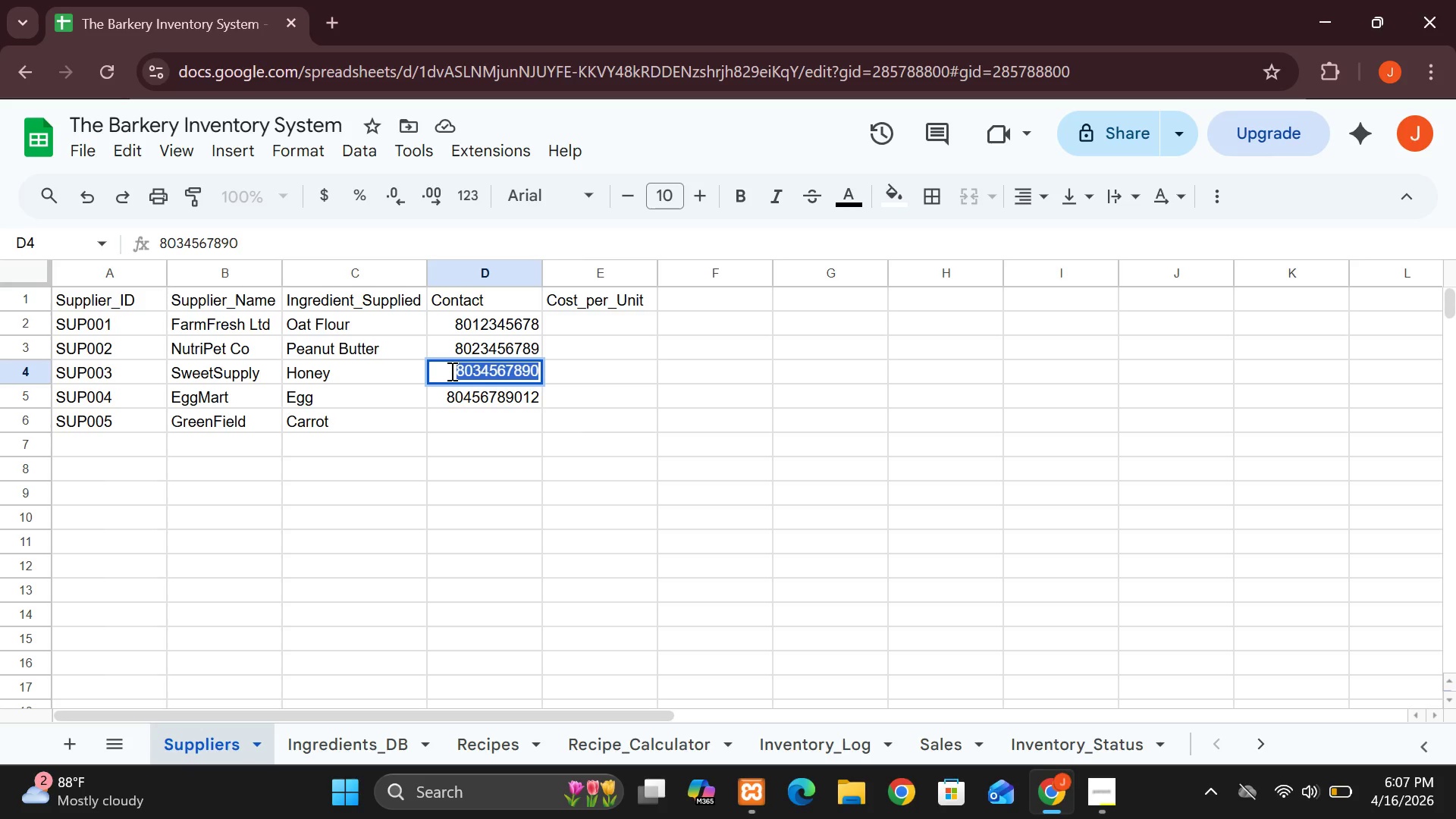 
left_click([450, 371])
 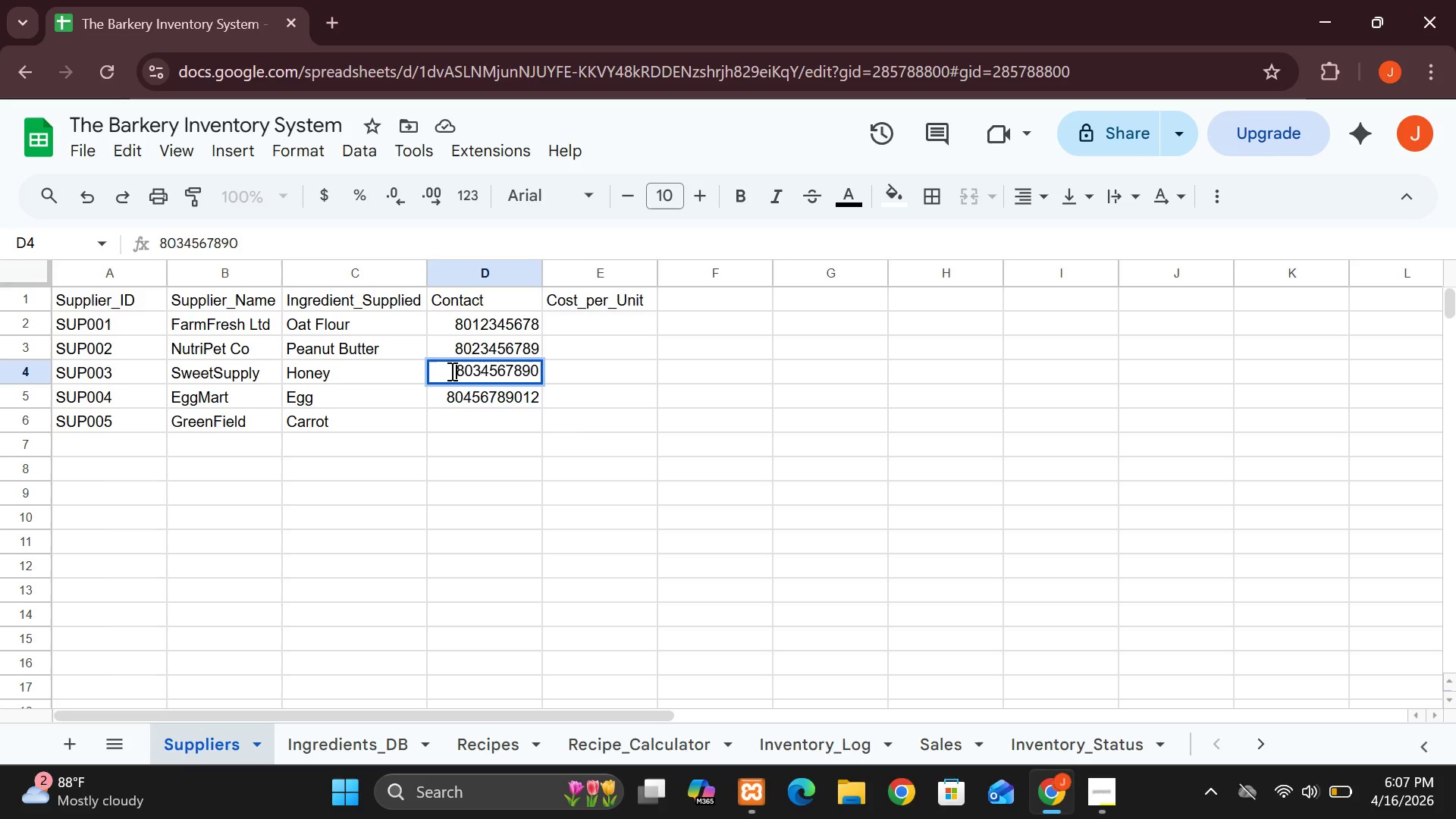 
key(0)
 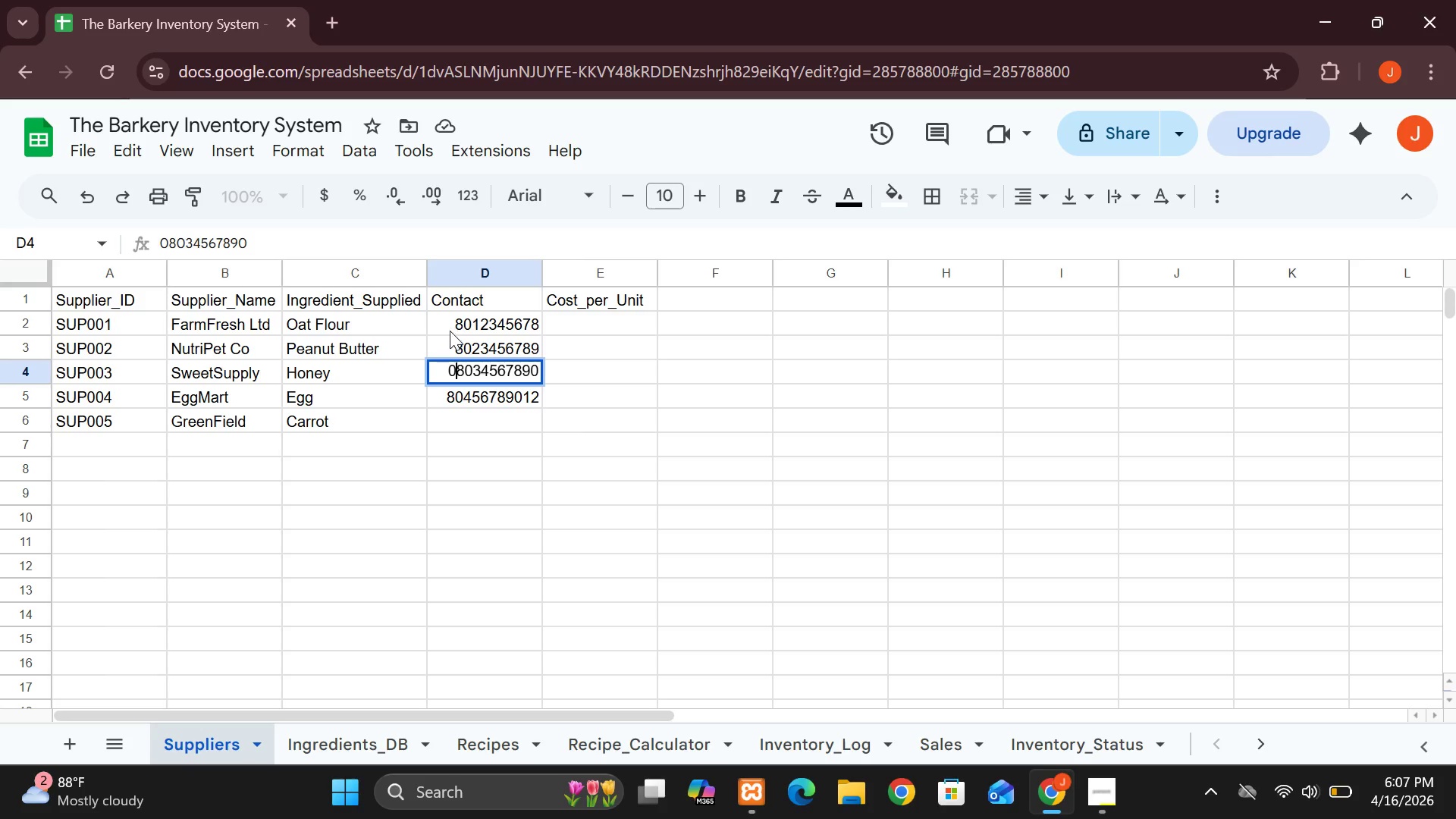 
left_click([450, 340])
 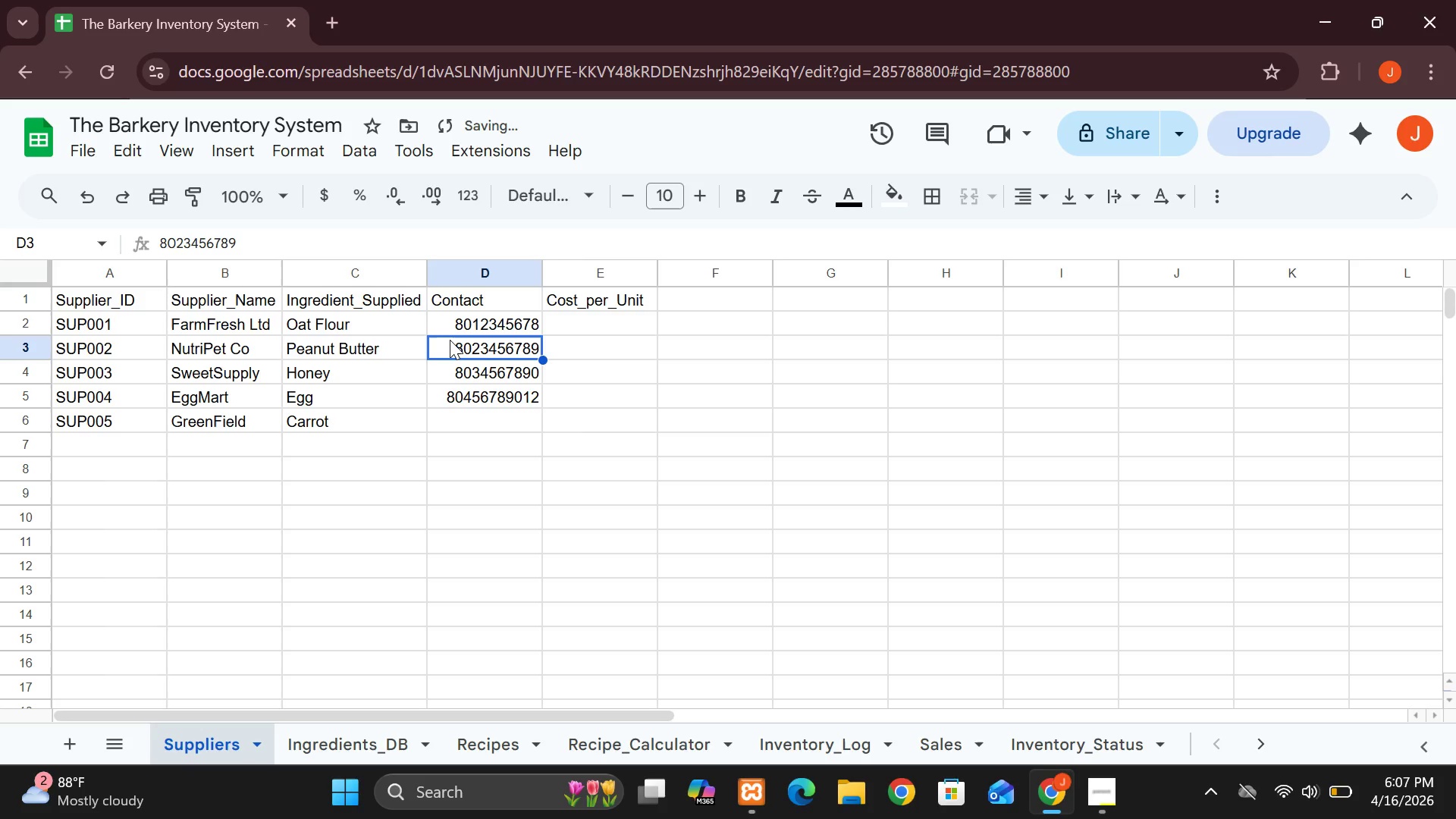 
double_click([450, 340])
 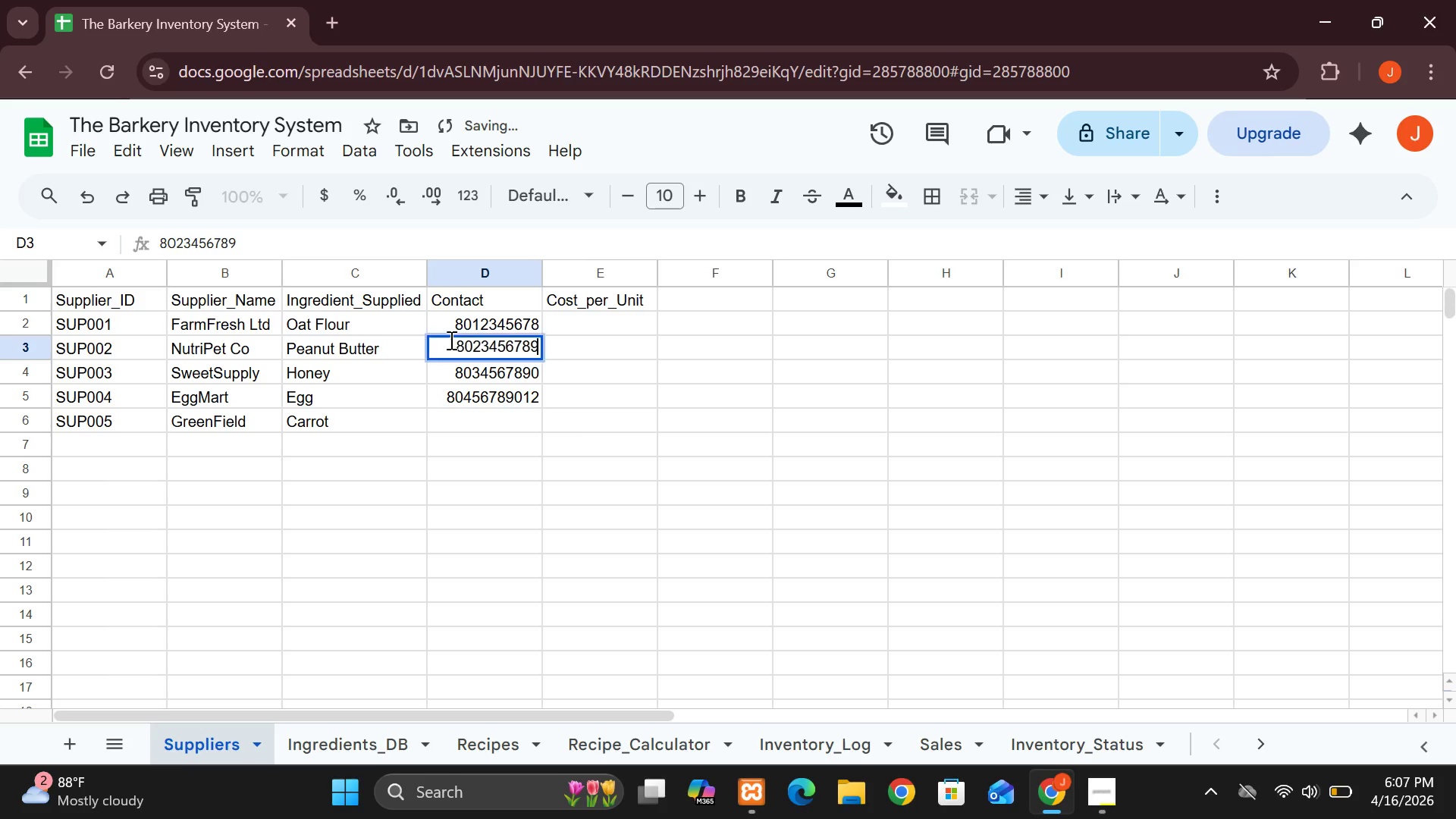 
triple_click([450, 340])
 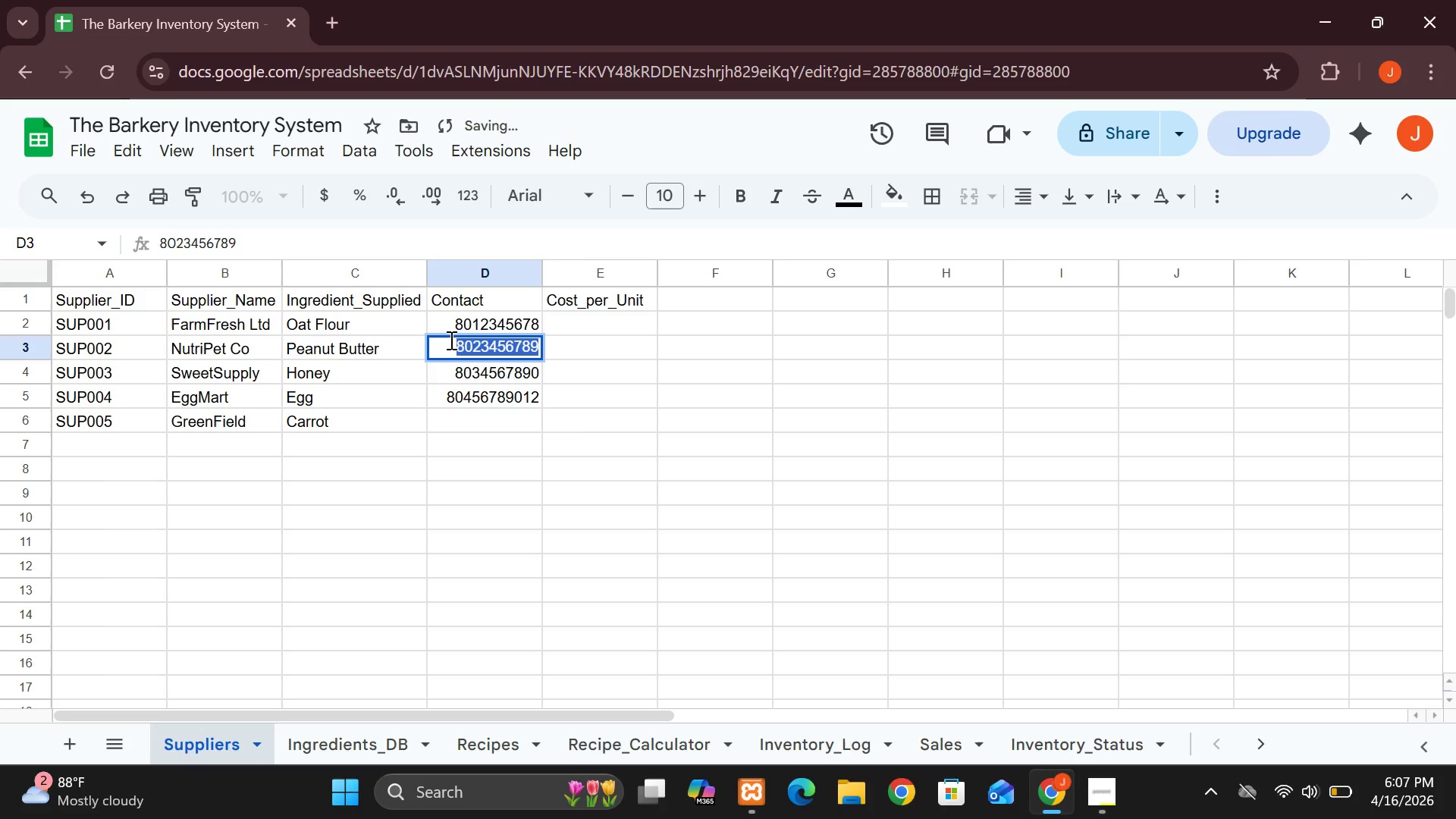 
triple_click([450, 340])
 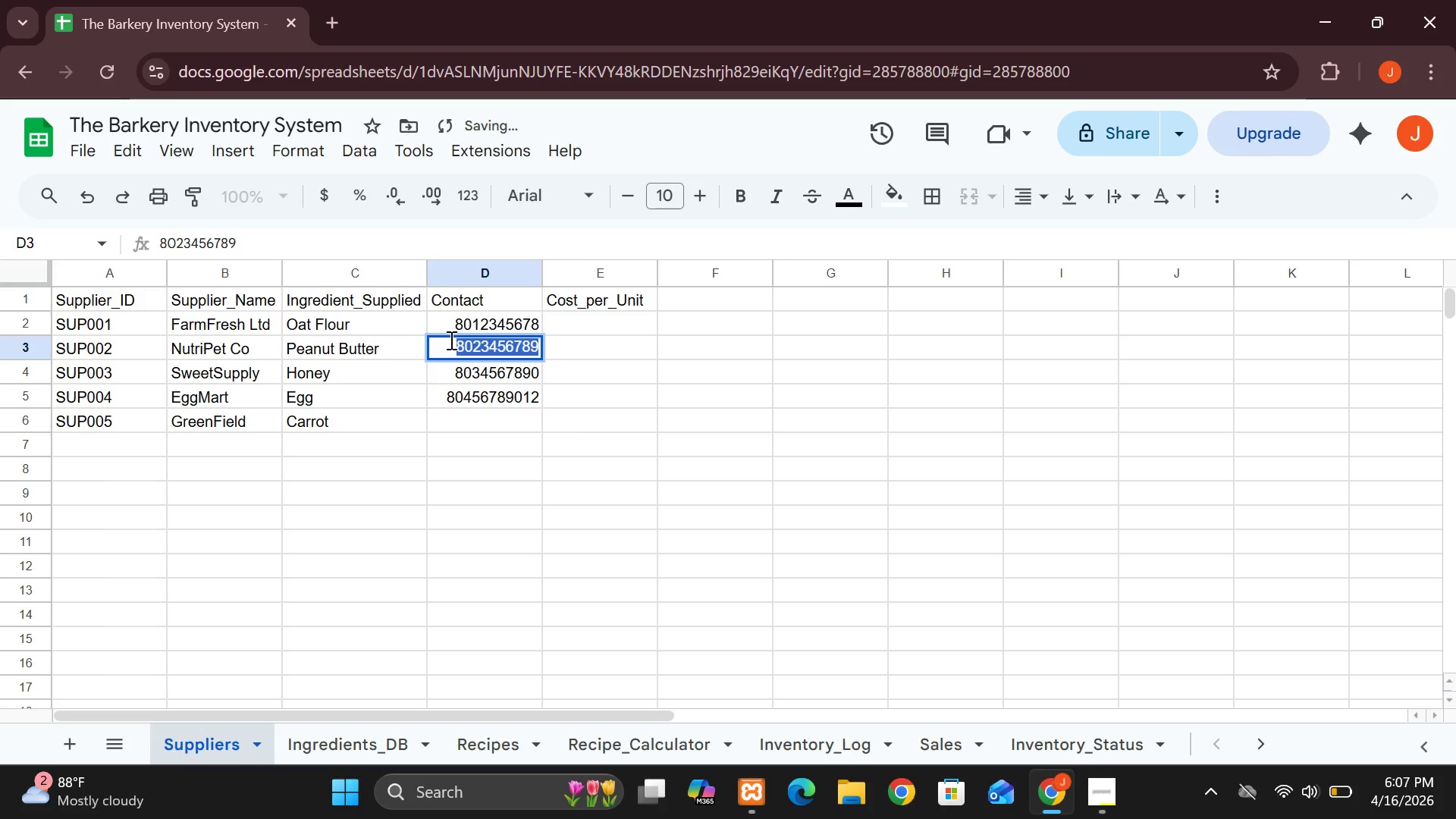 
triple_click([450, 340])
 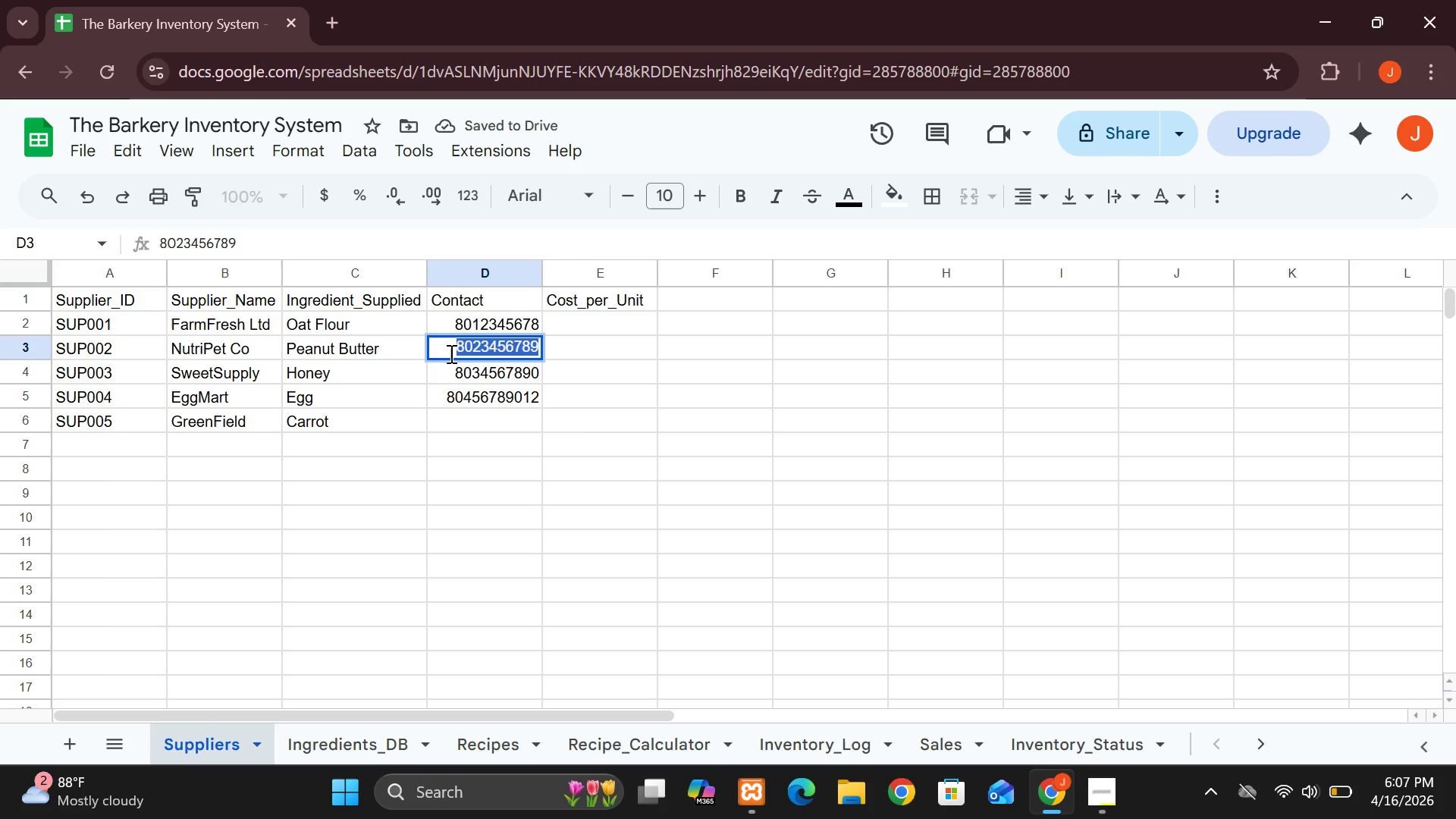 
double_click([450, 353])
 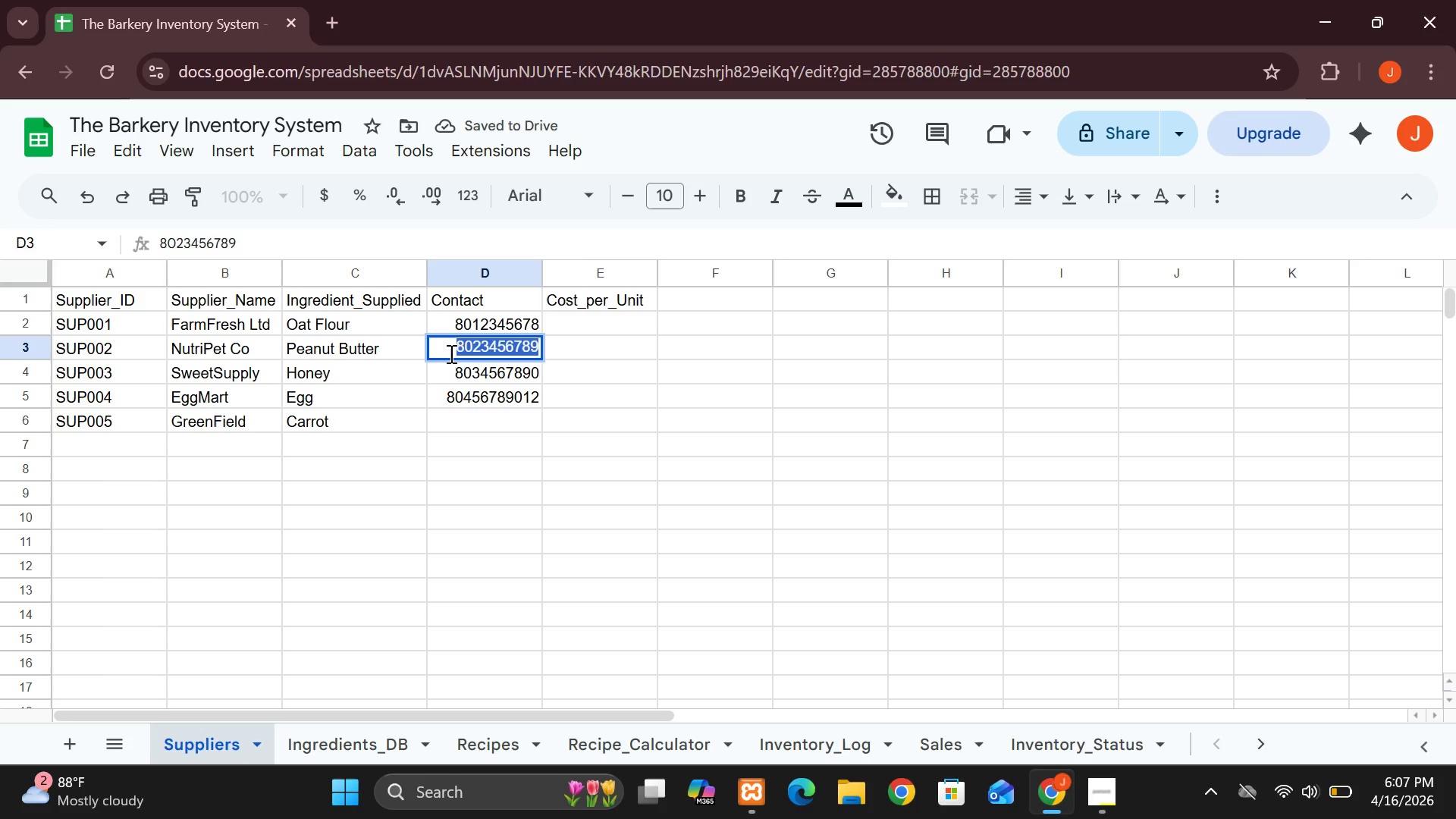 
double_click([450, 353])
 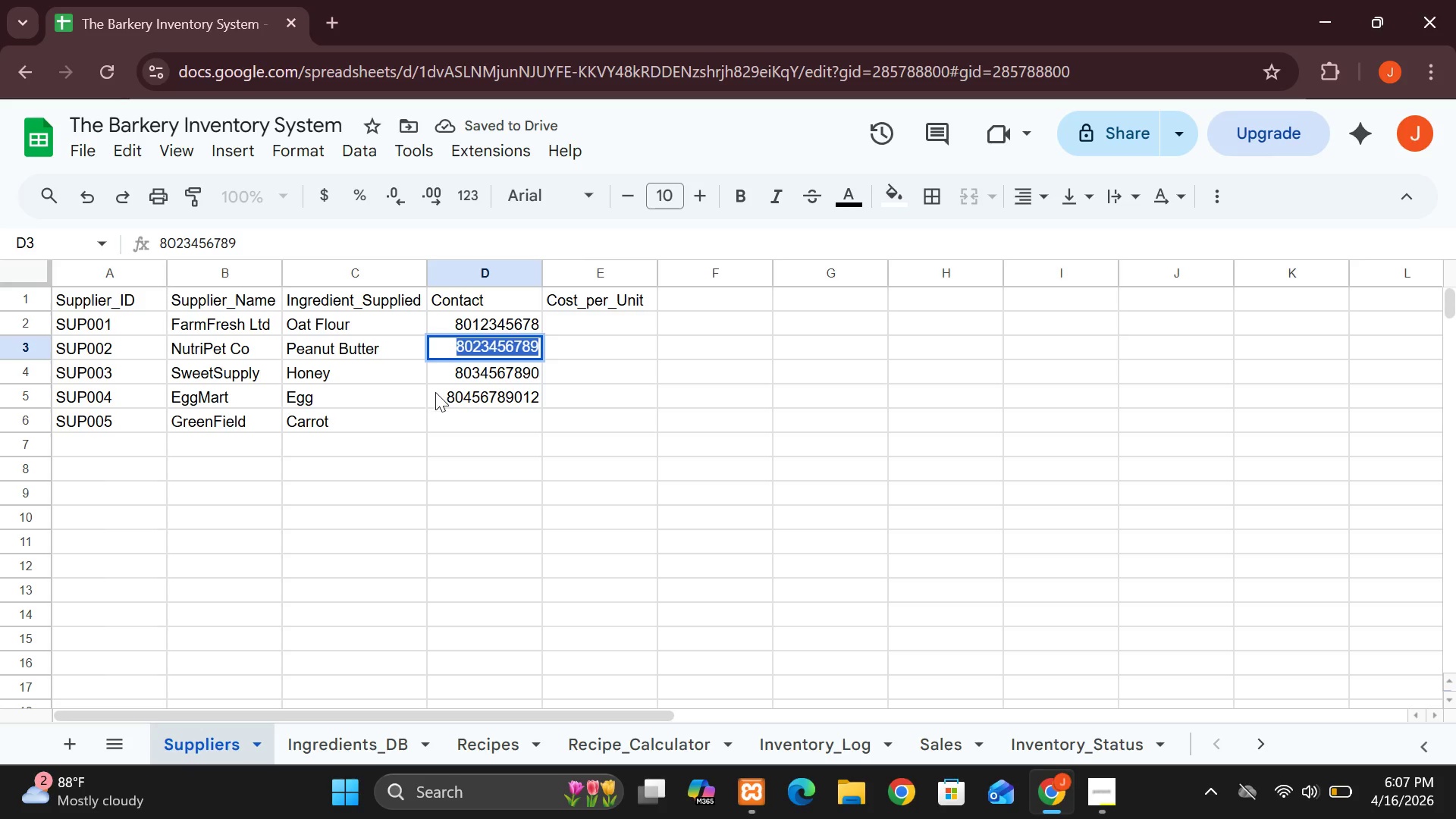 
left_click([435, 394])
 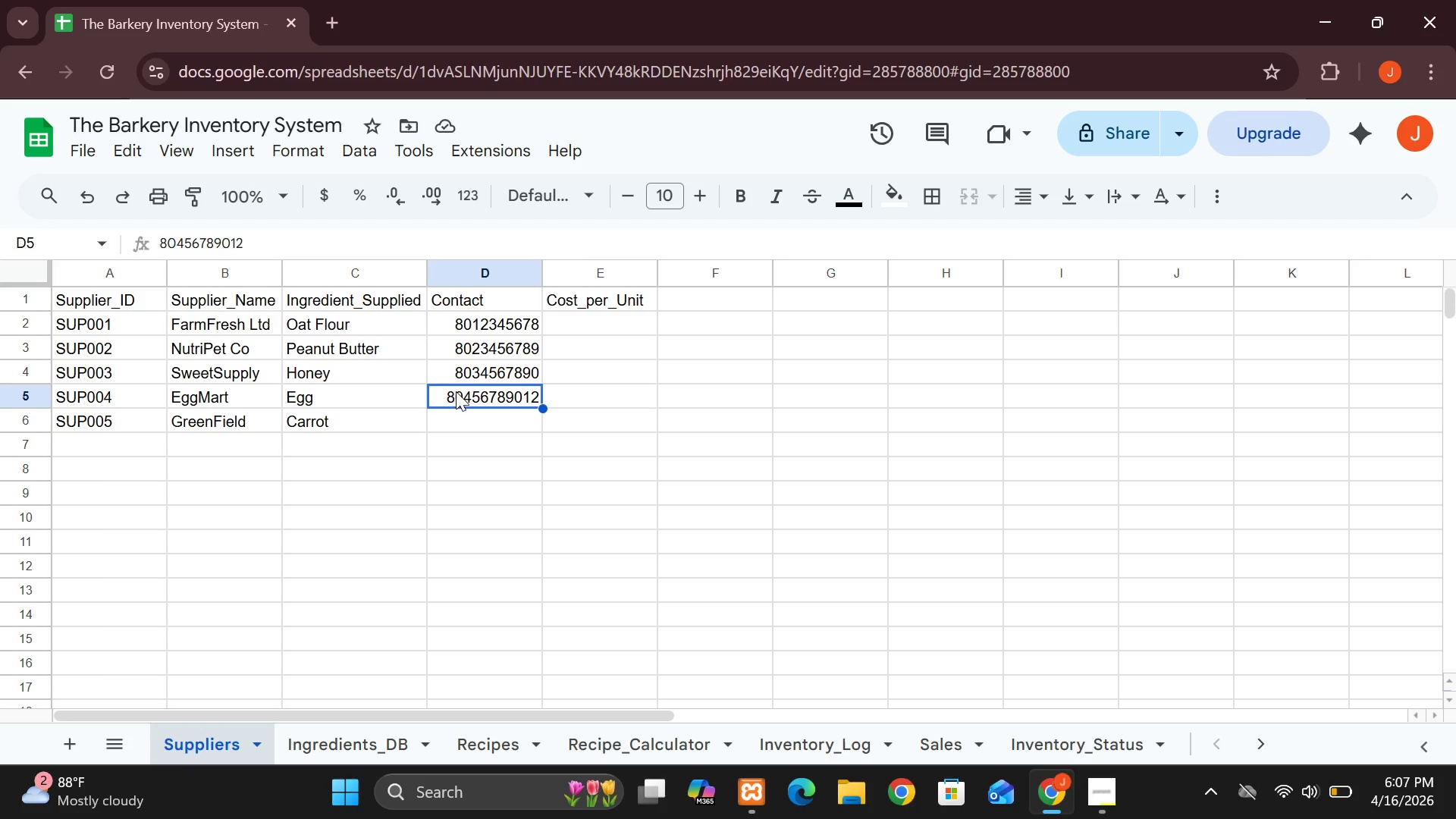 
double_click([457, 392])
 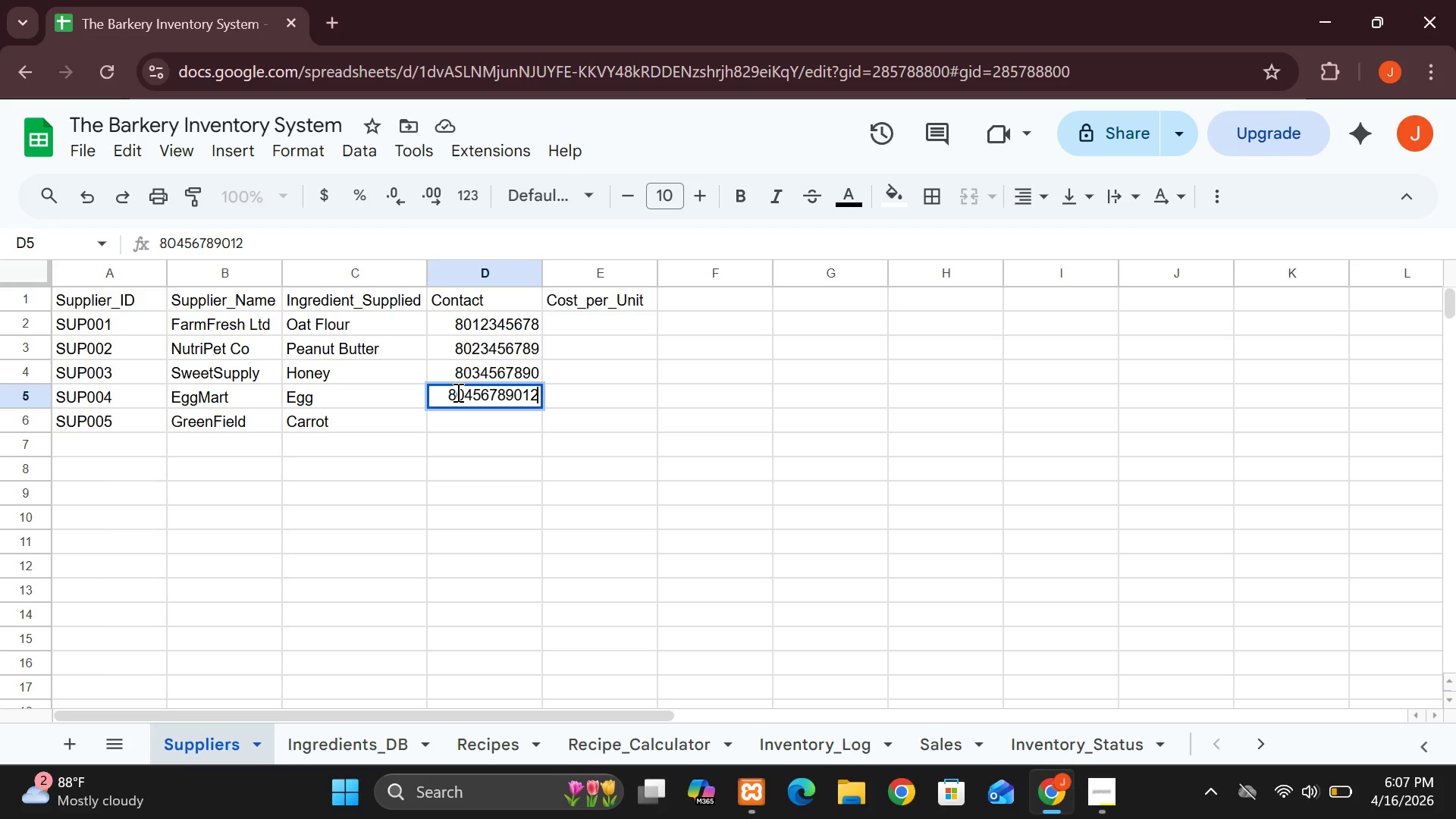 
key(Backspace)
key(Backspace)
key(Backspace)
key(Backspace)
key(Backspace)
key(Backspace)
key(Backspace)
key(Backspace)
key(Backspace)
key(Backspace)
key(Backspace)
type(080)
 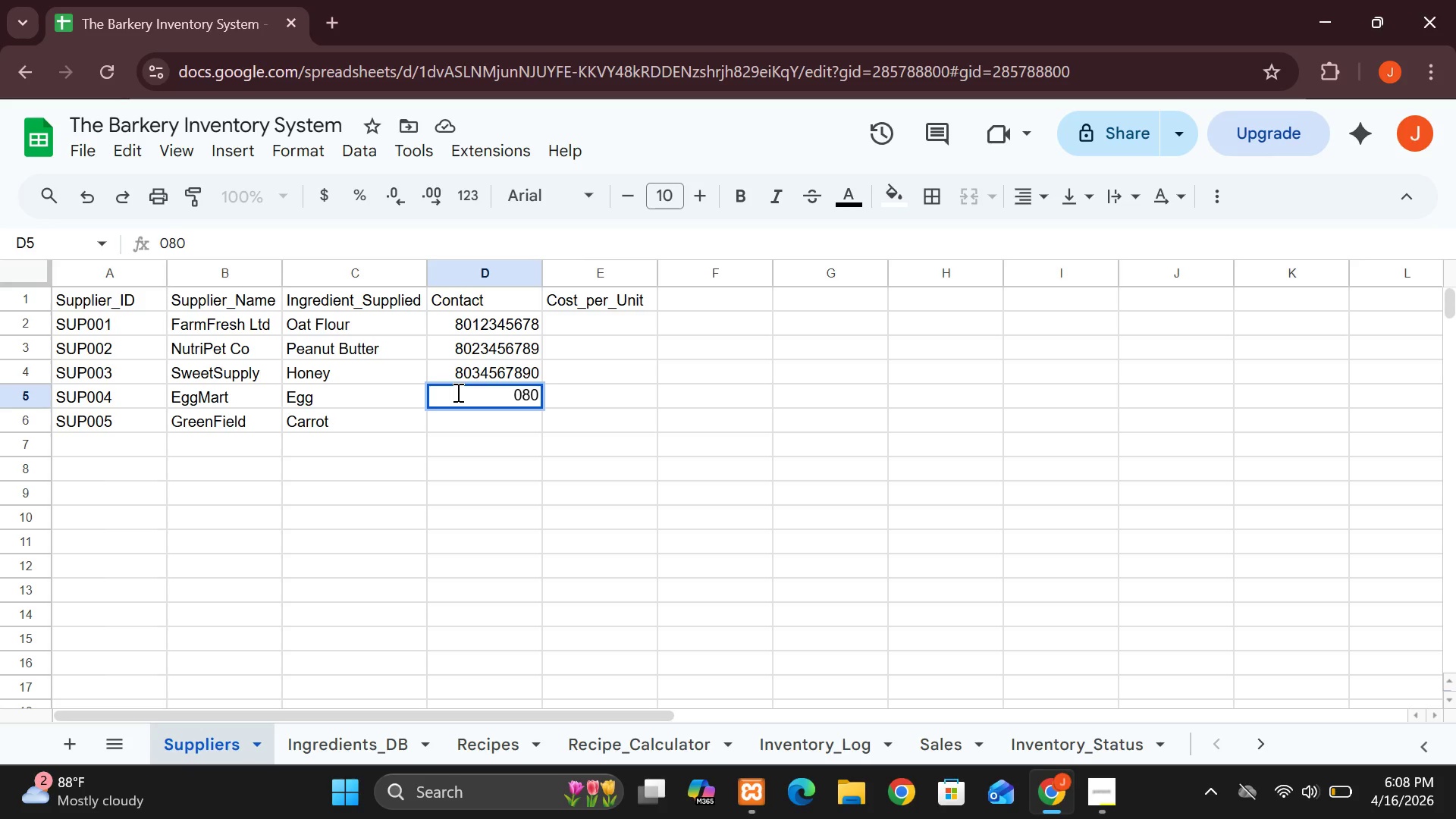 
wait(9.89)
 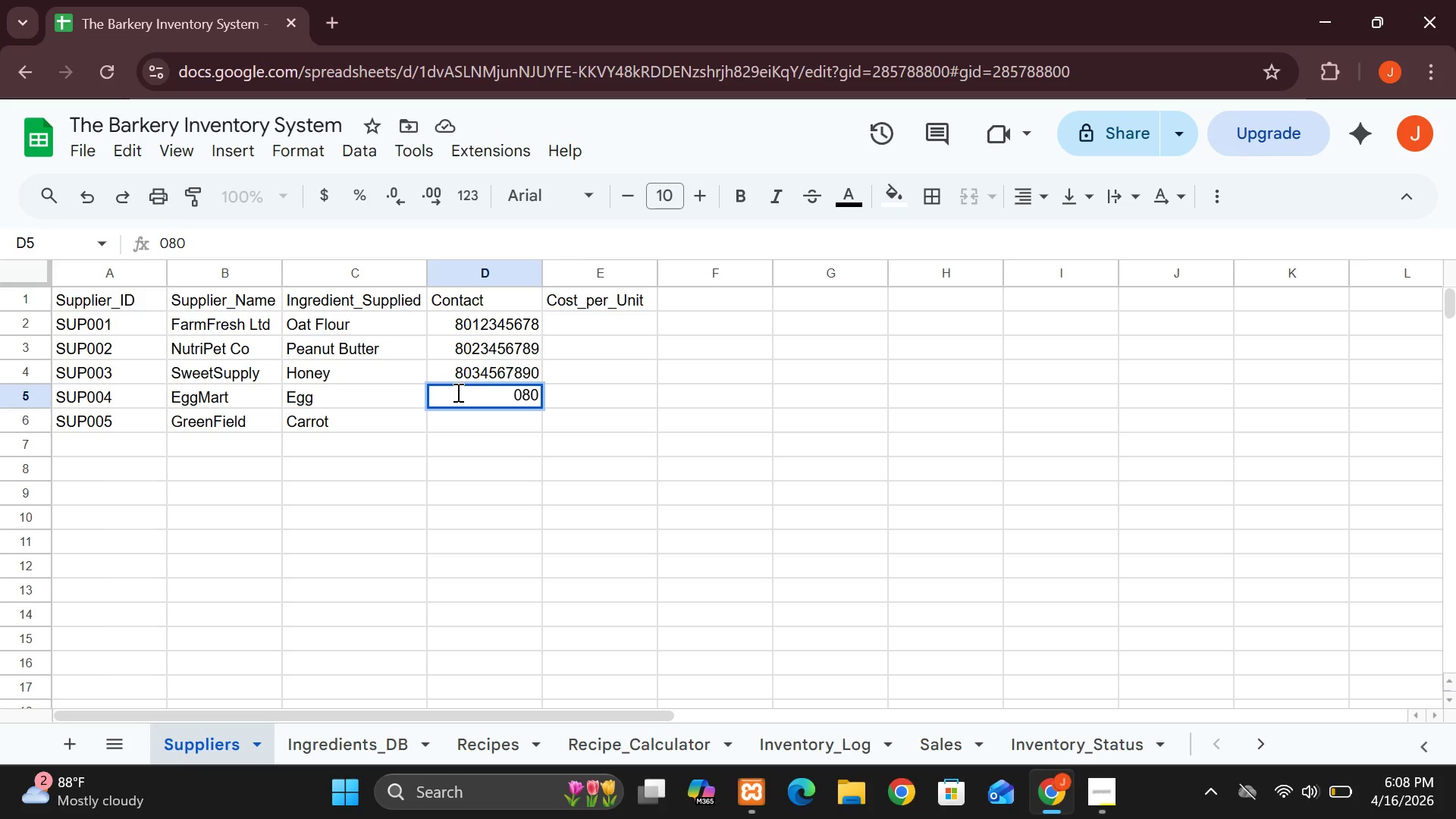 
type(45)
 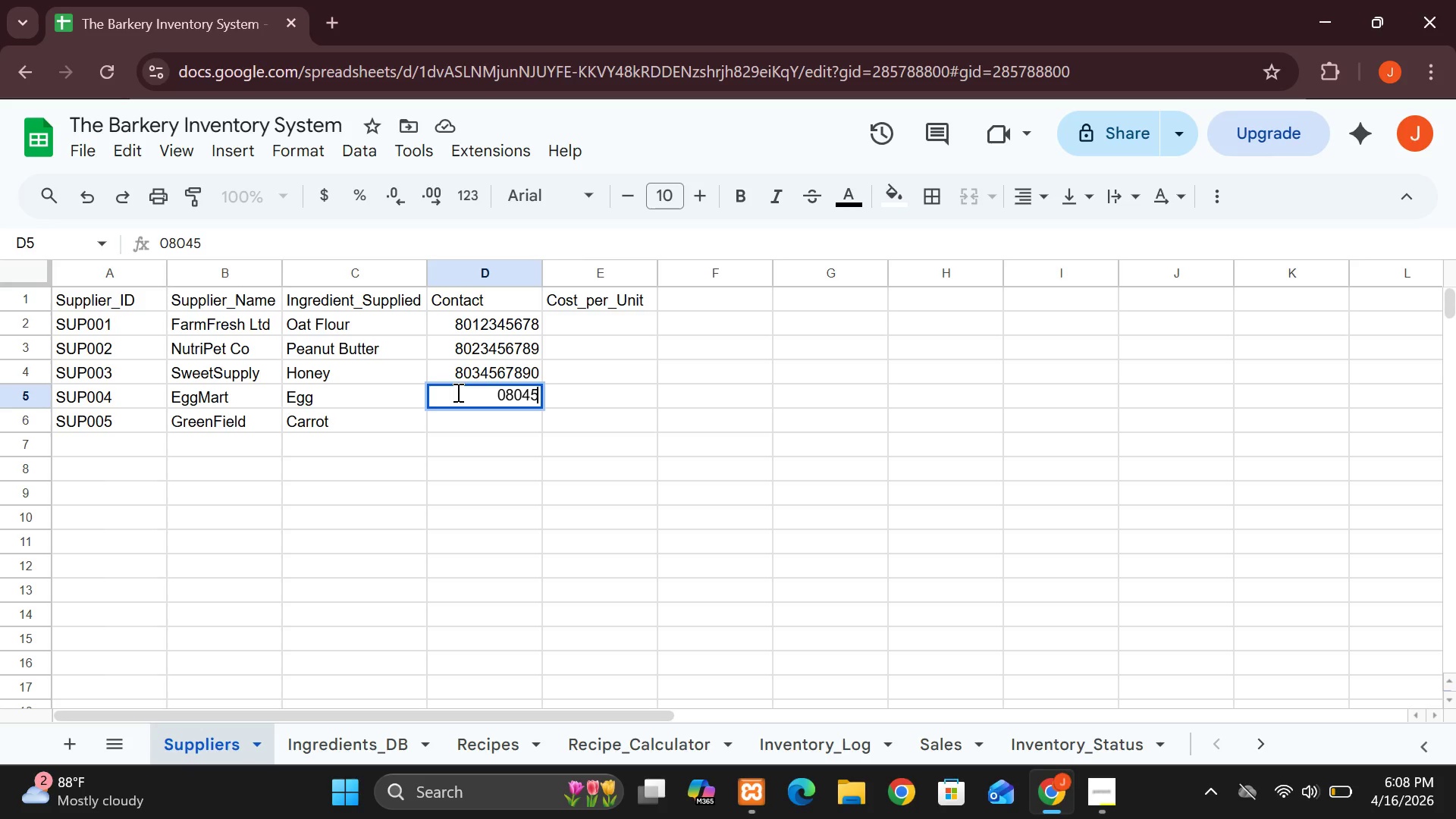 
wait(7.08)
 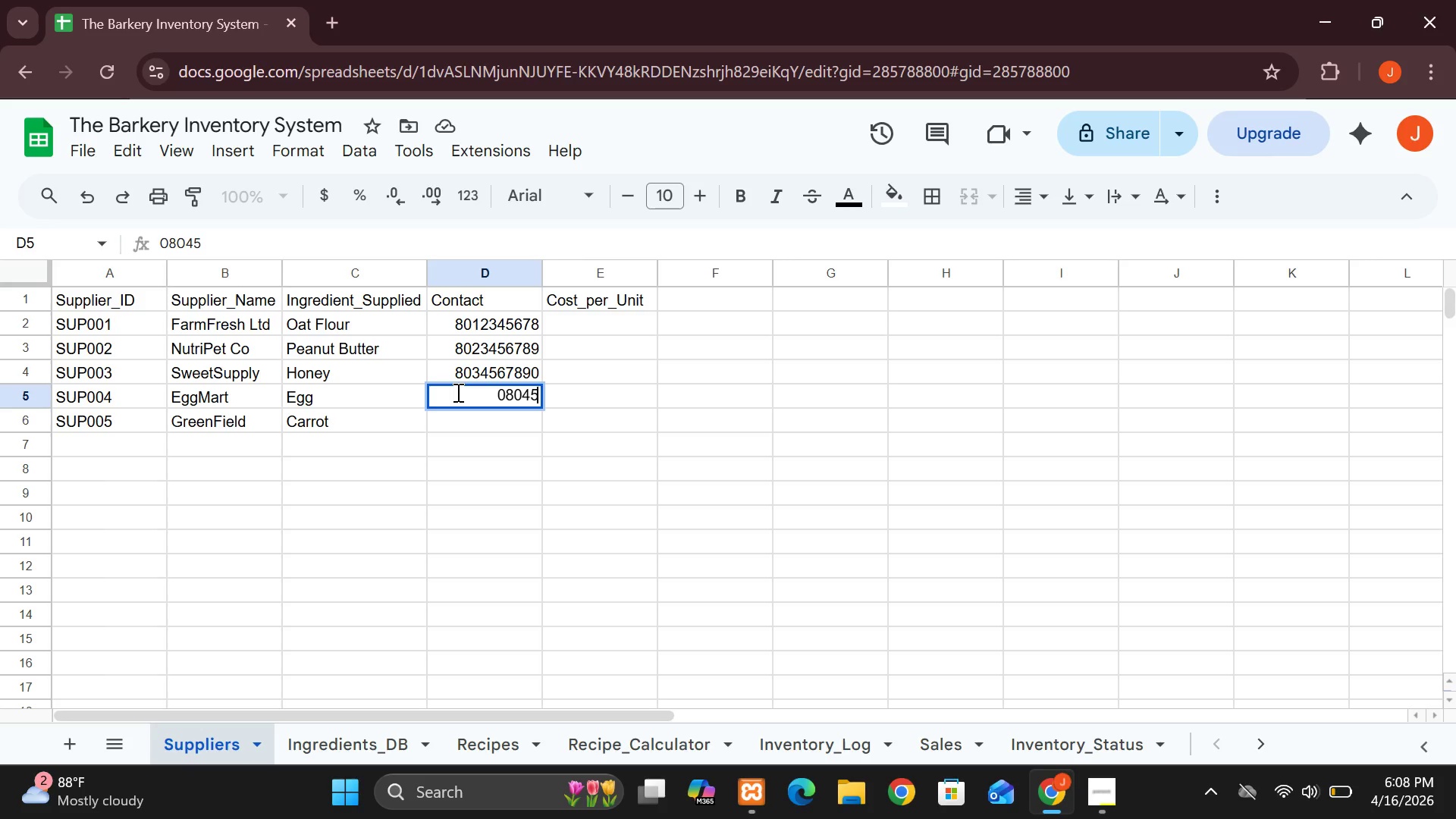 
type(67)
 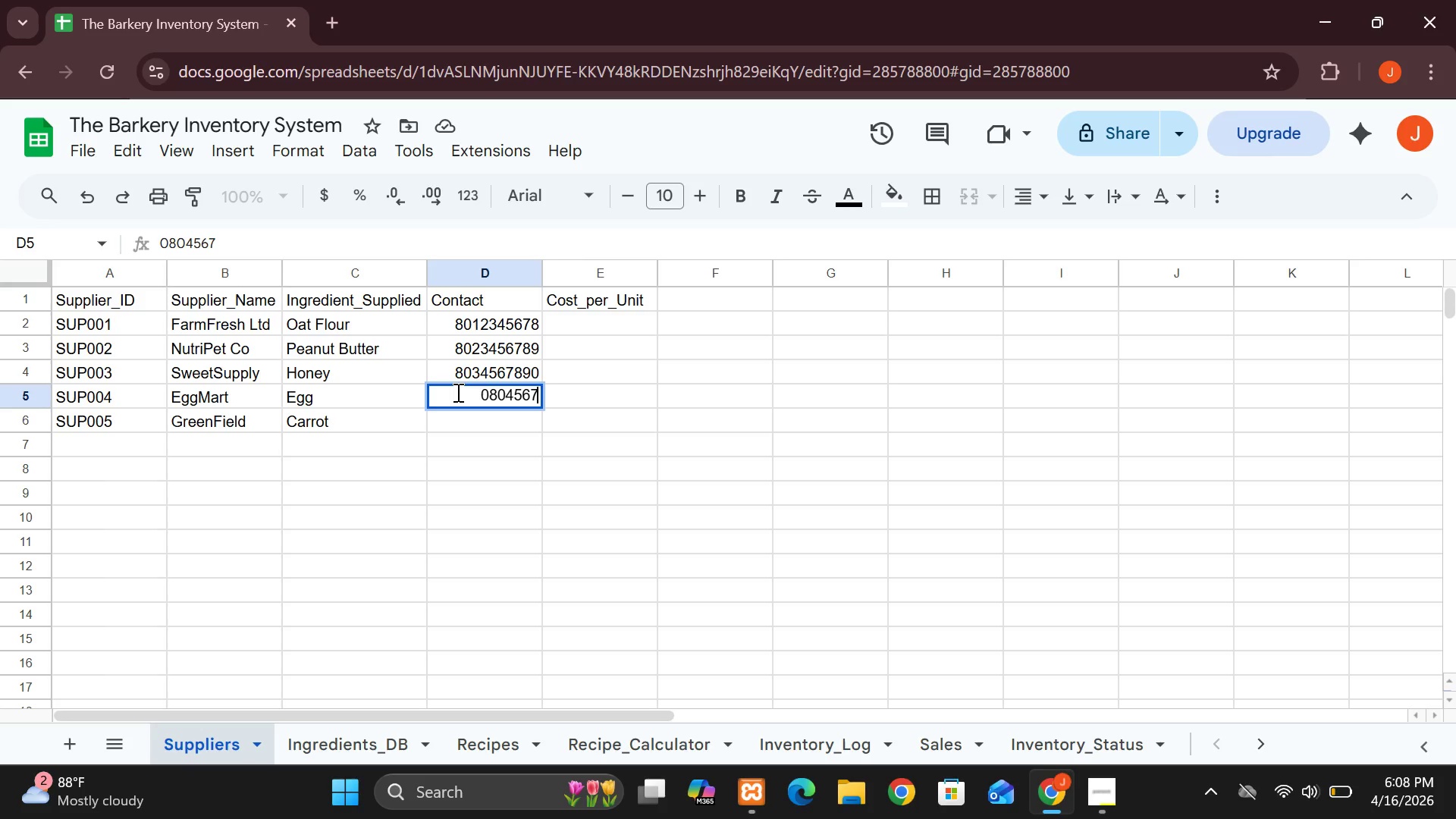 
type(89)
 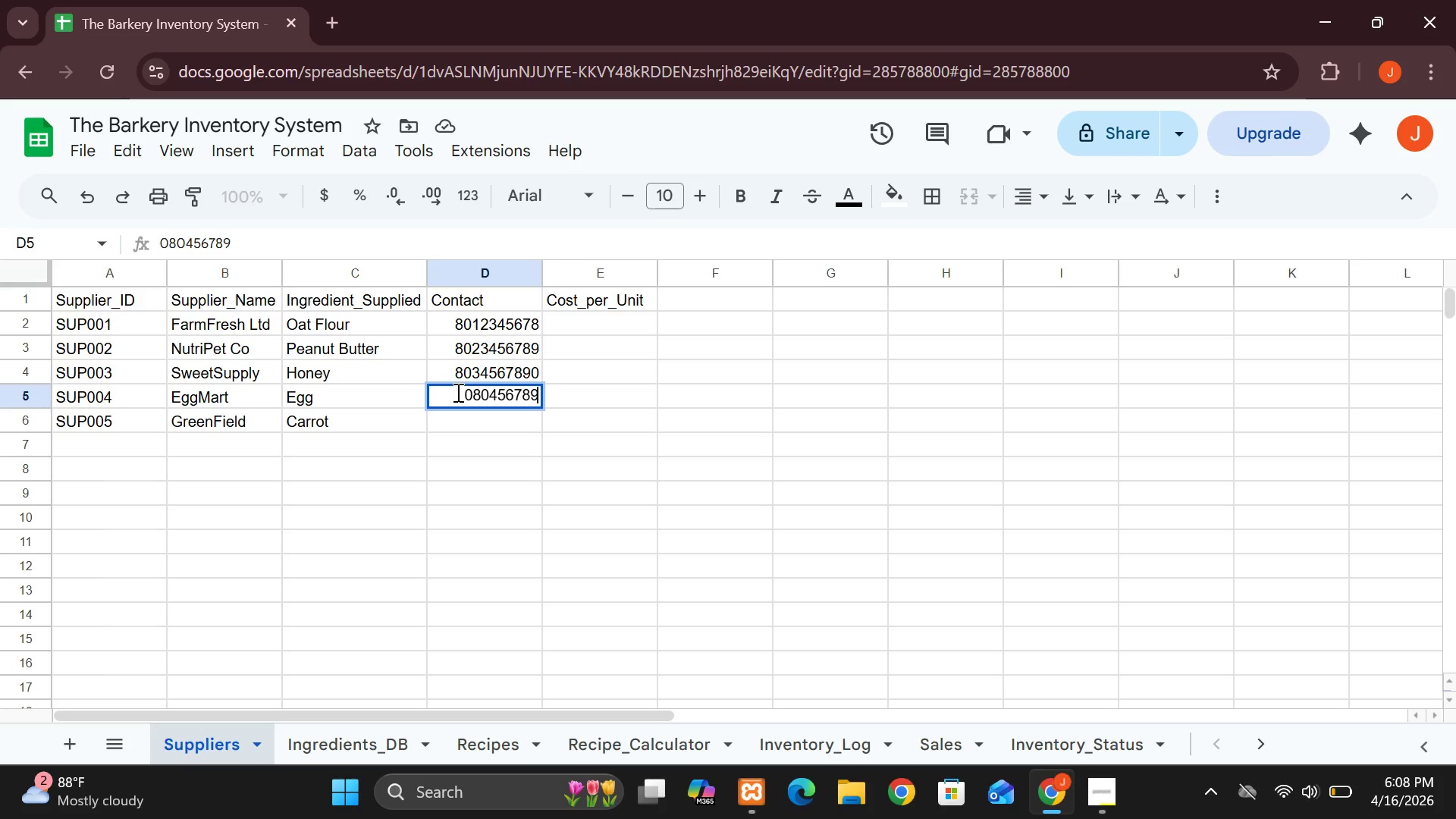 
type(01)
 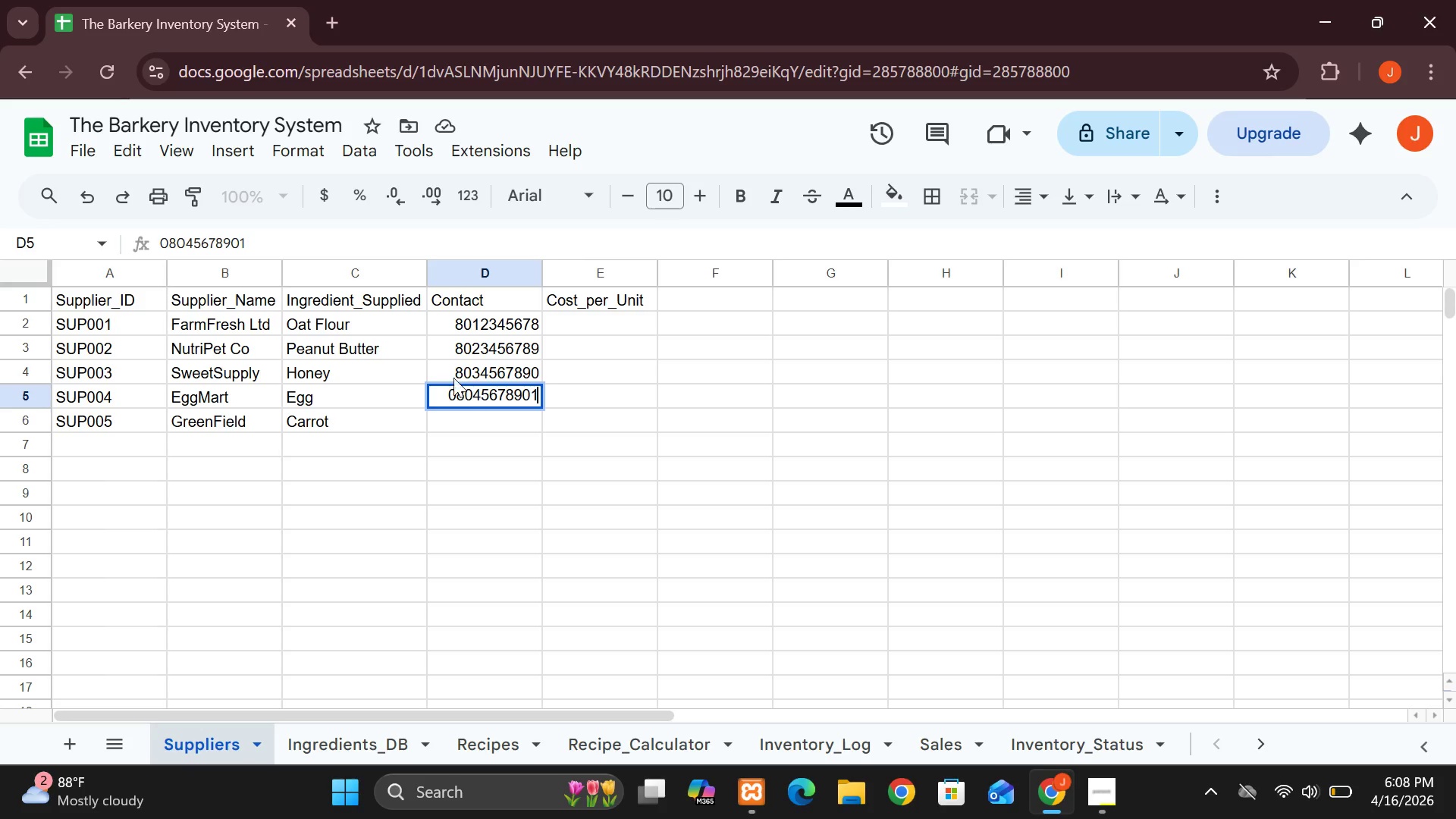 
left_click([452, 375])
 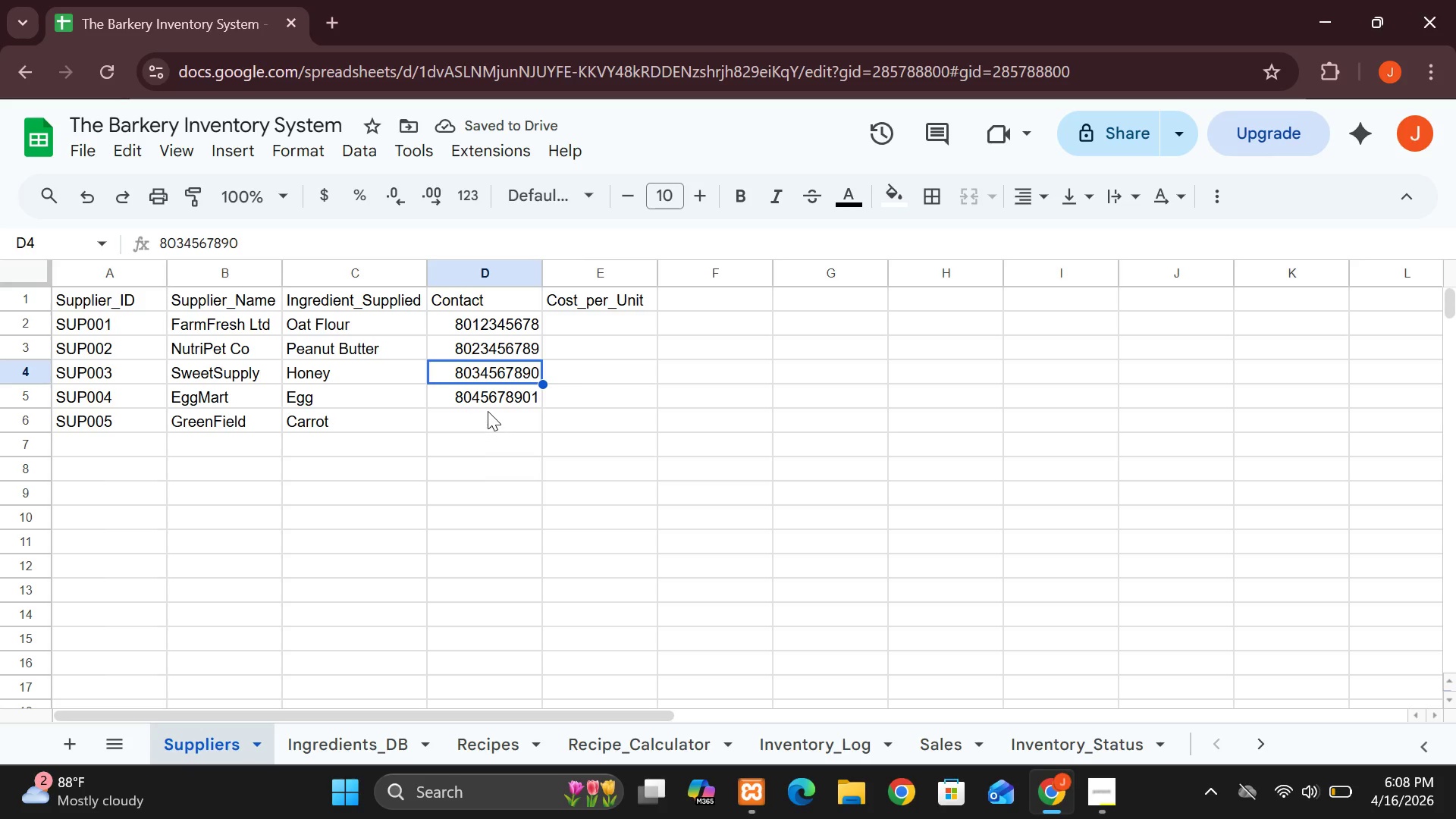 
left_click([488, 421])
 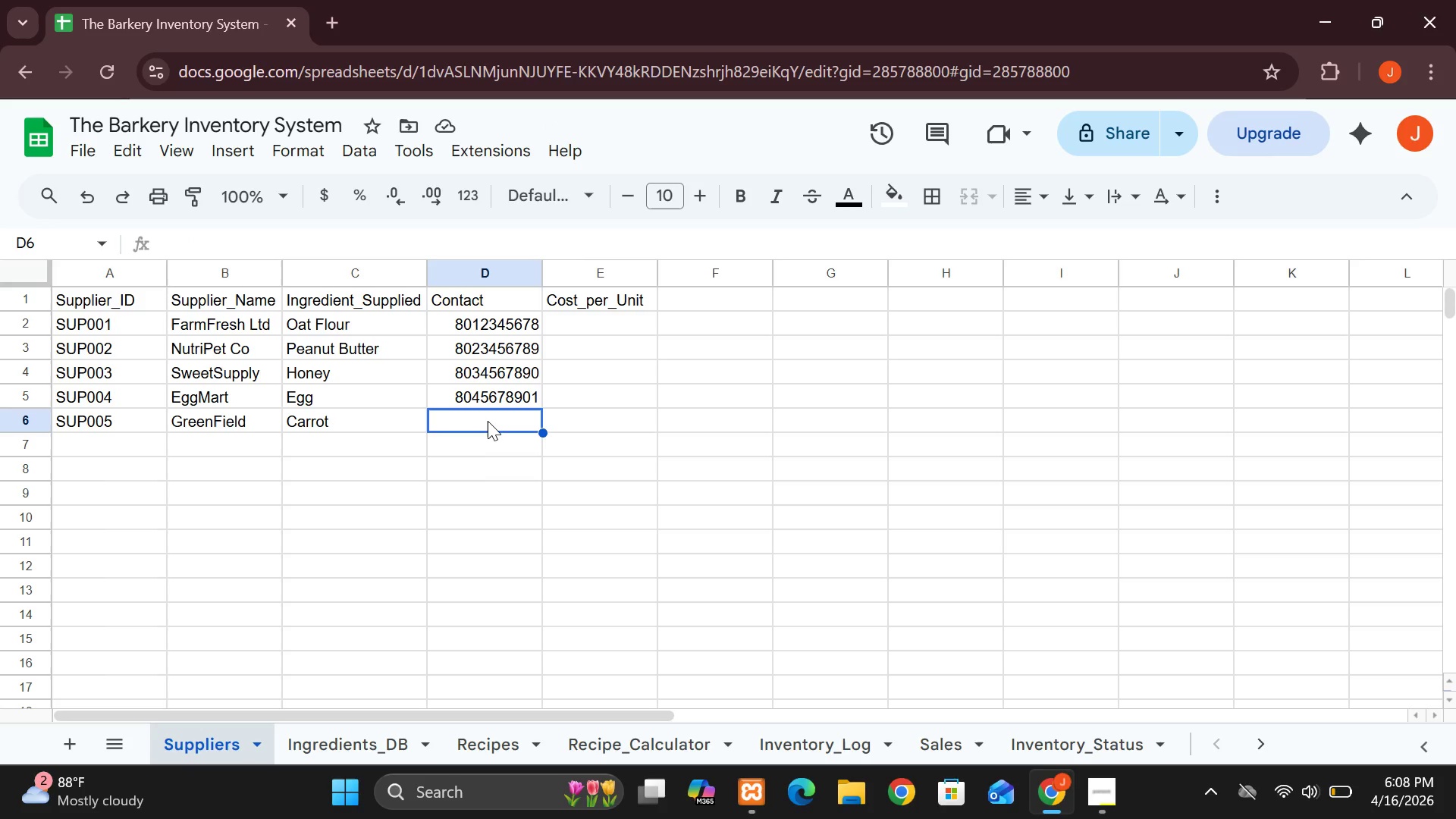 
type(80)
 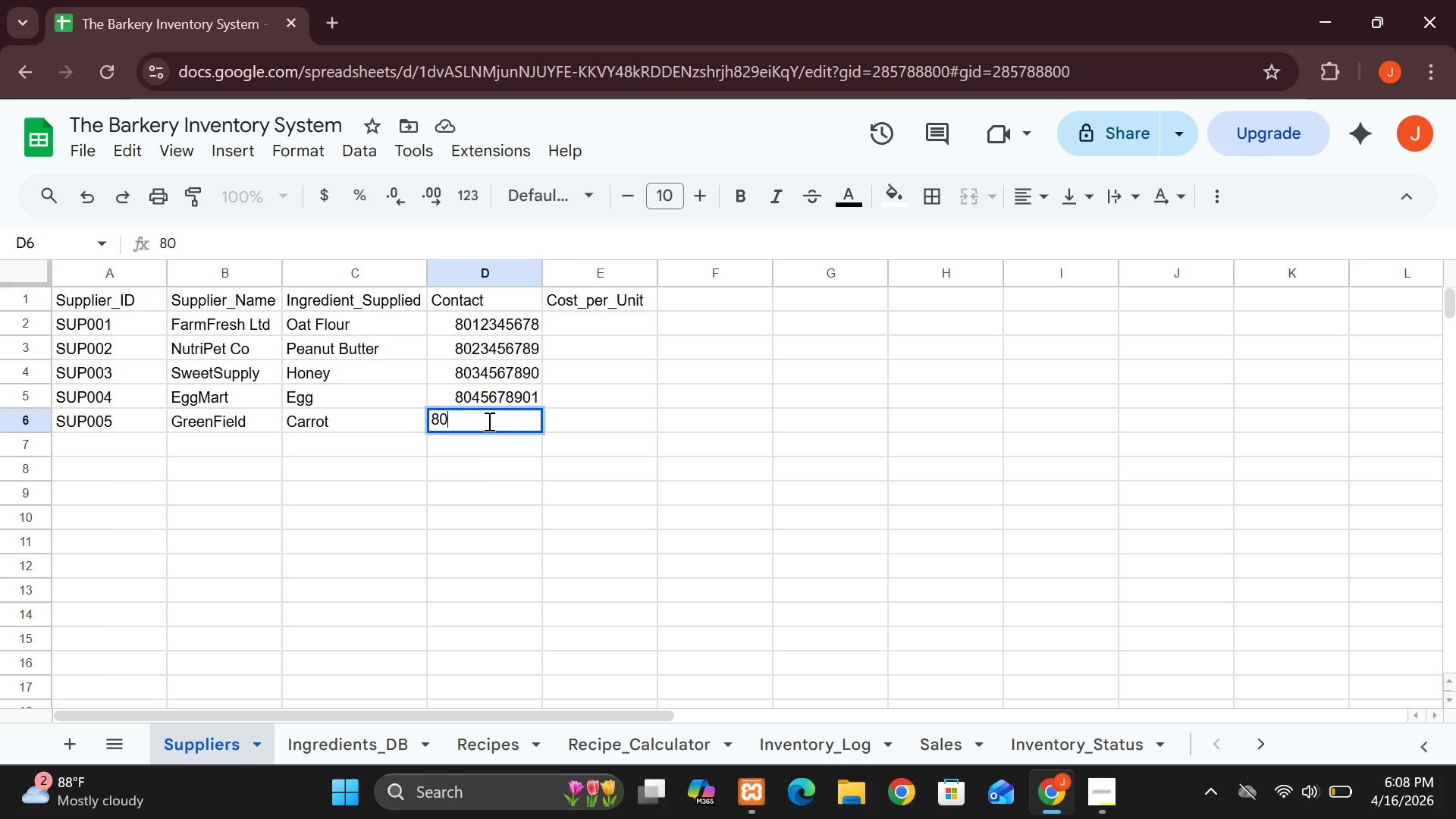 
type(56)
 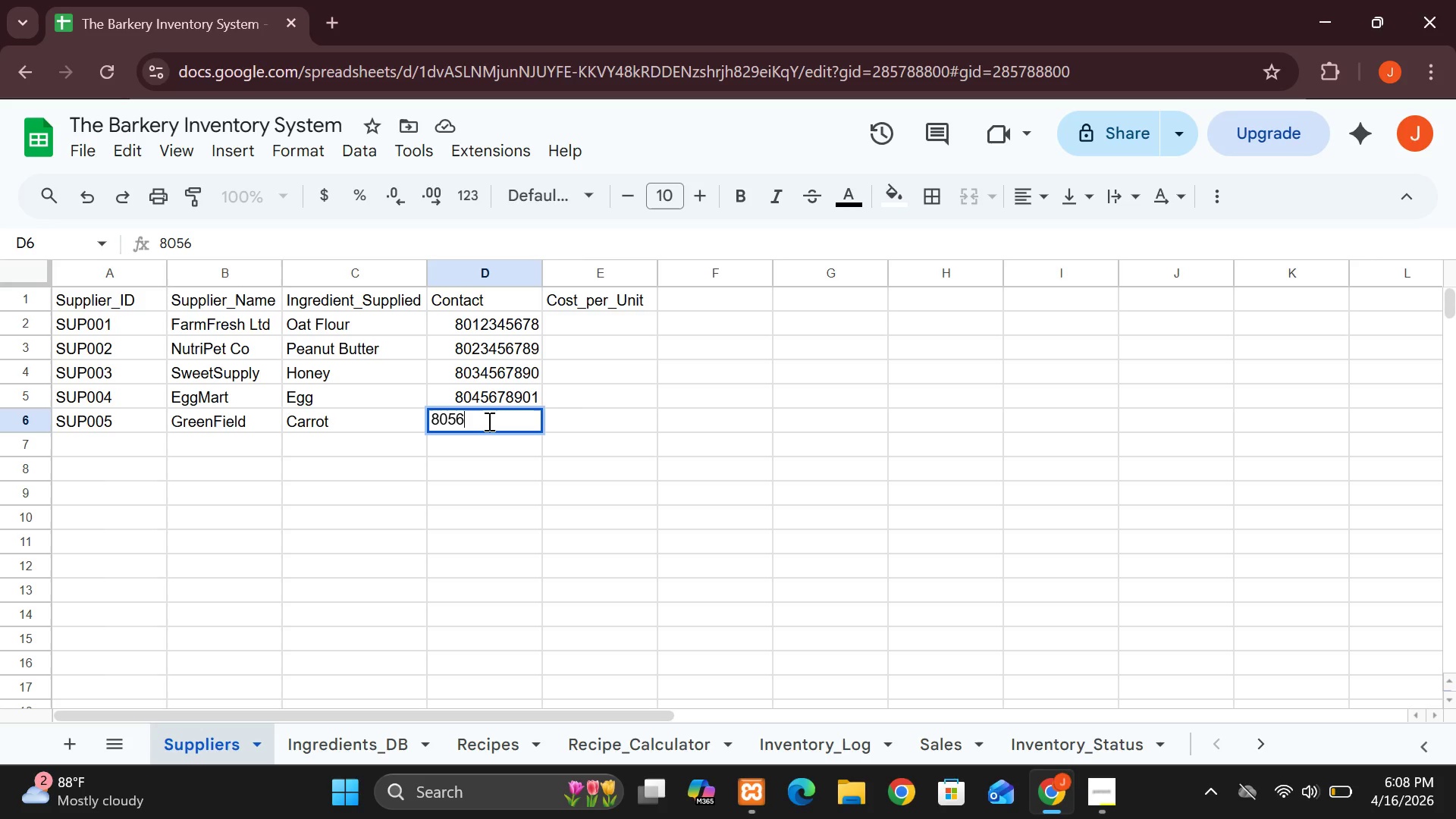 
key(7)
 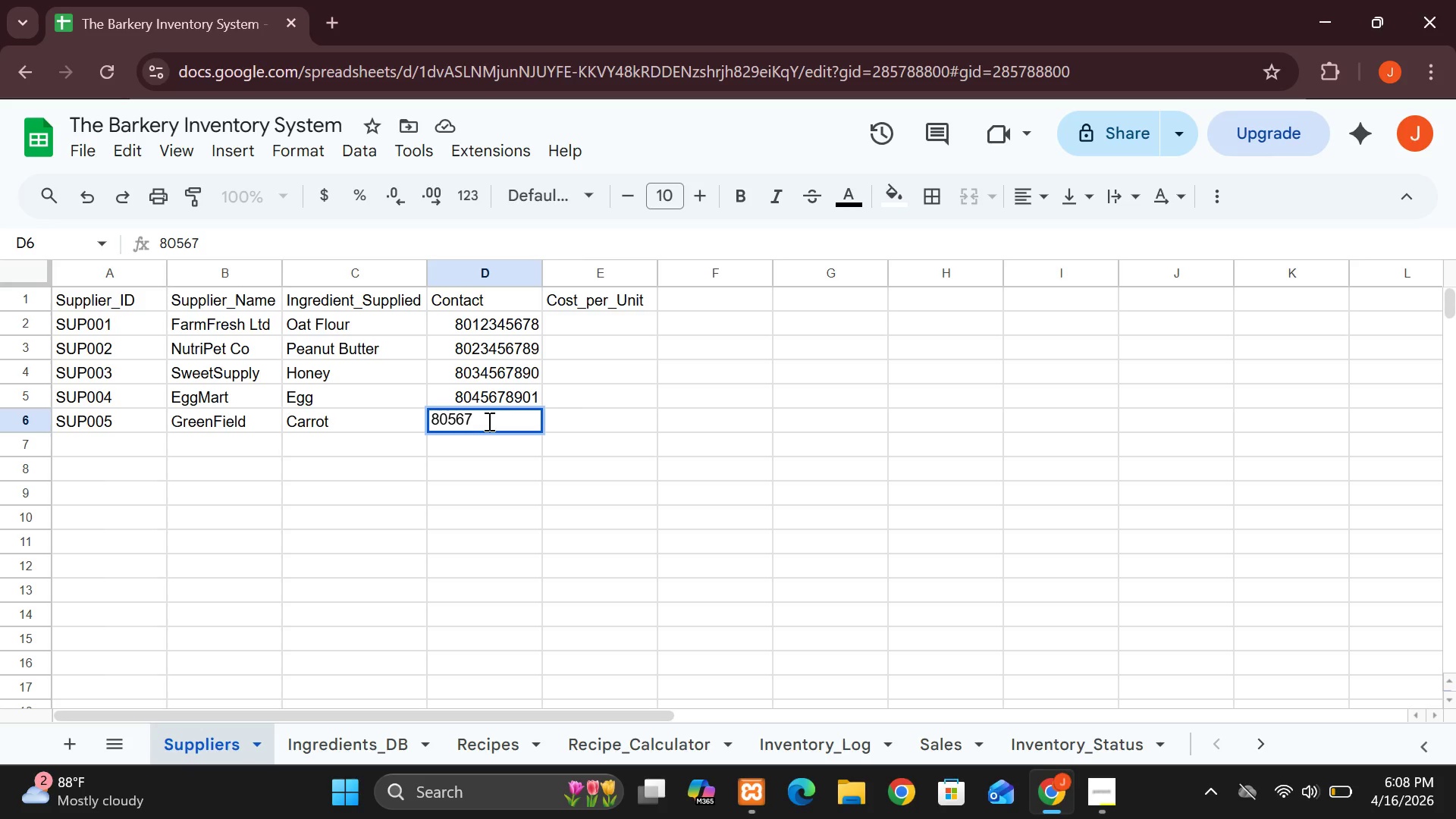 
wait(8.05)
 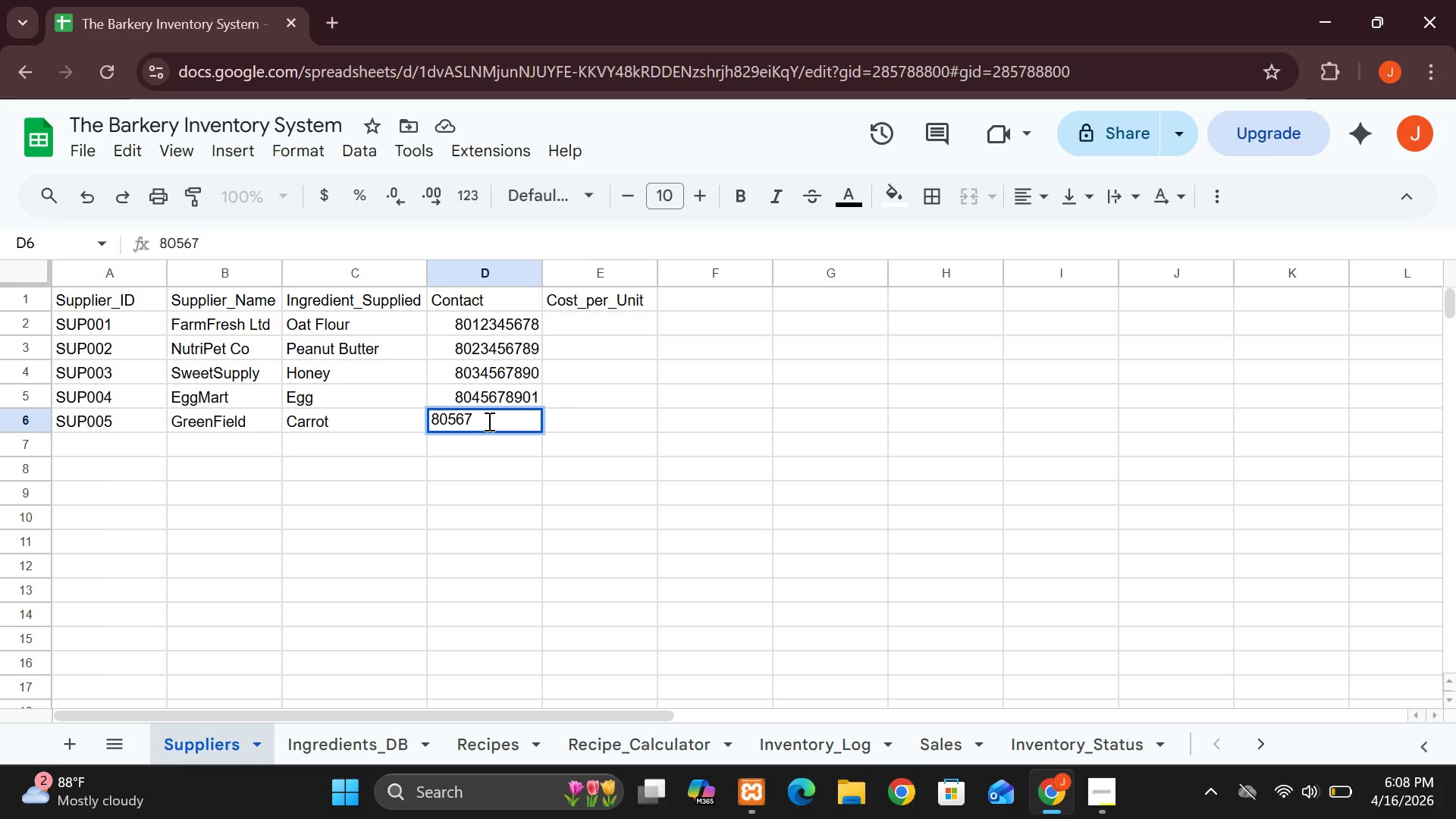 
type(89012)
 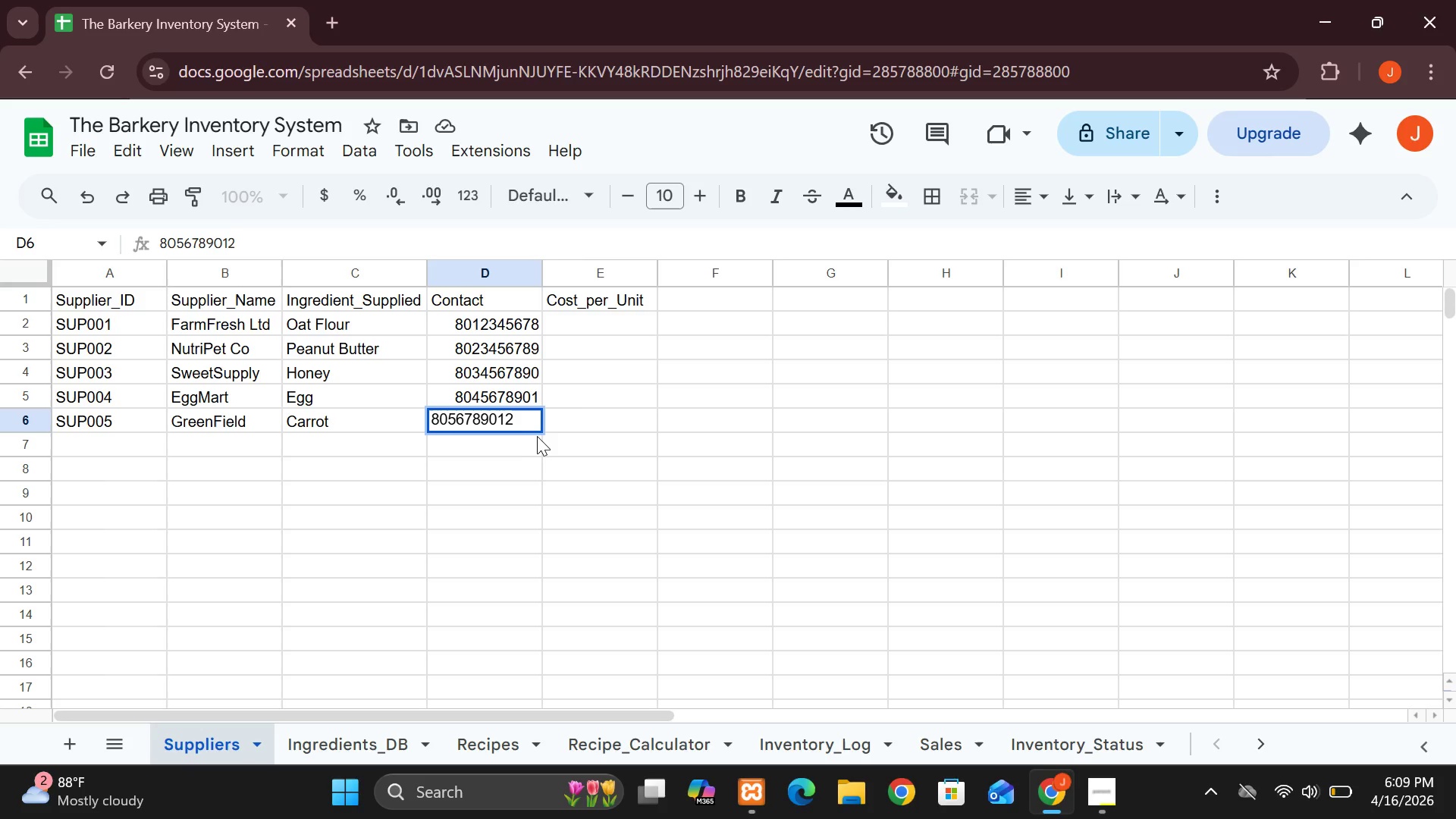 
left_click([530, 437])
 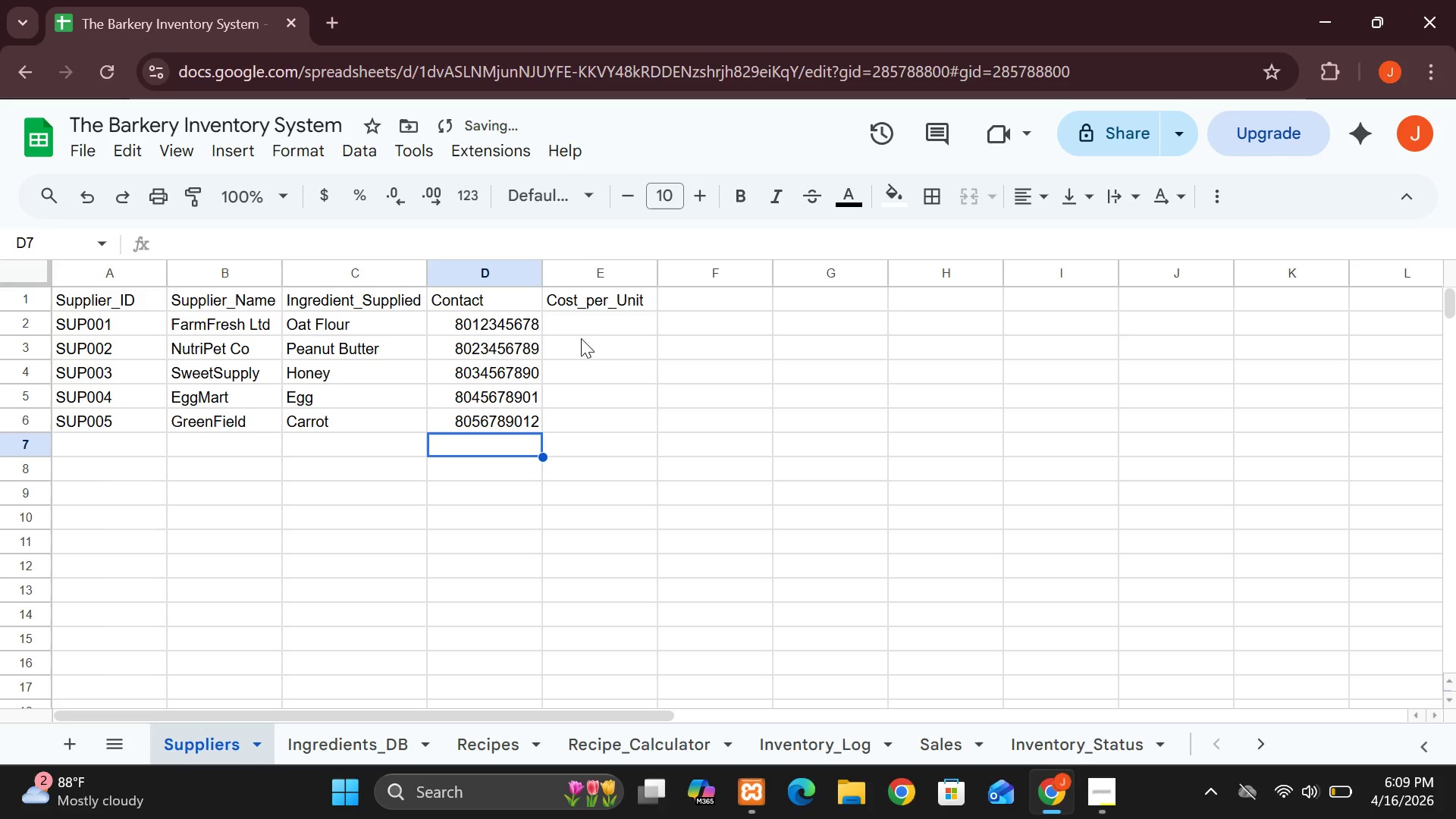 
left_click([580, 322])
 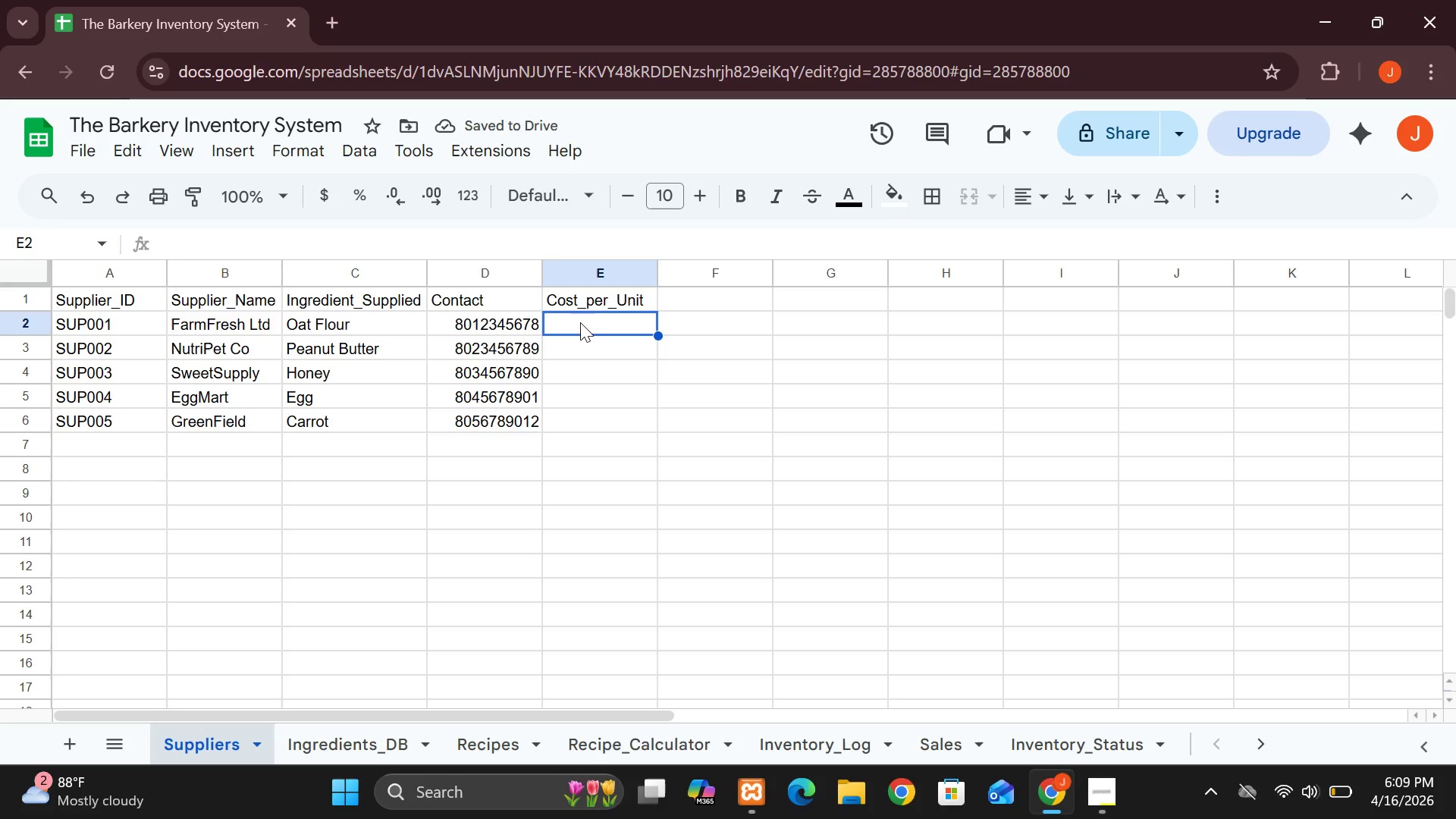 
type(3000)
 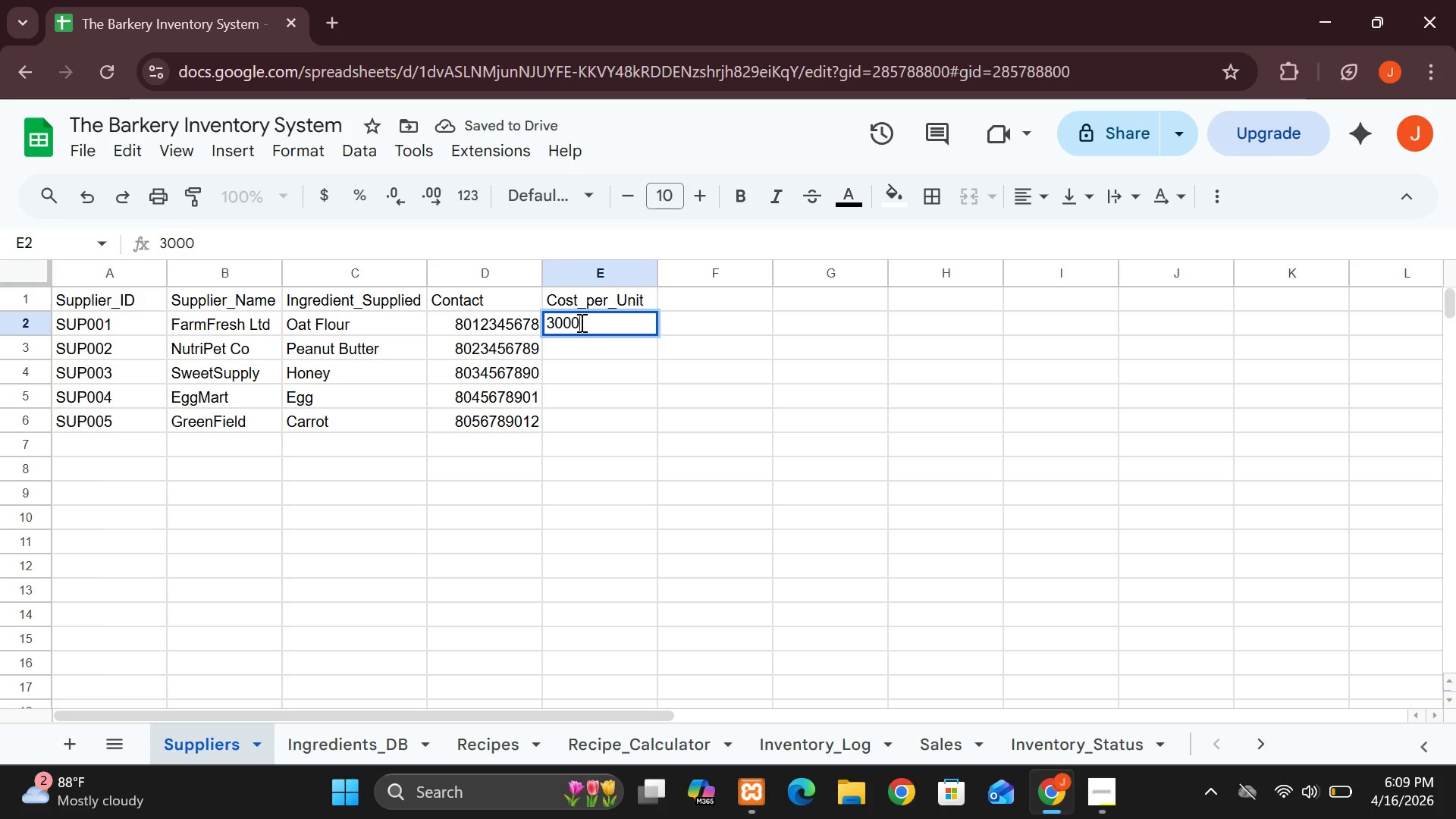 
key(ArrowDown)
 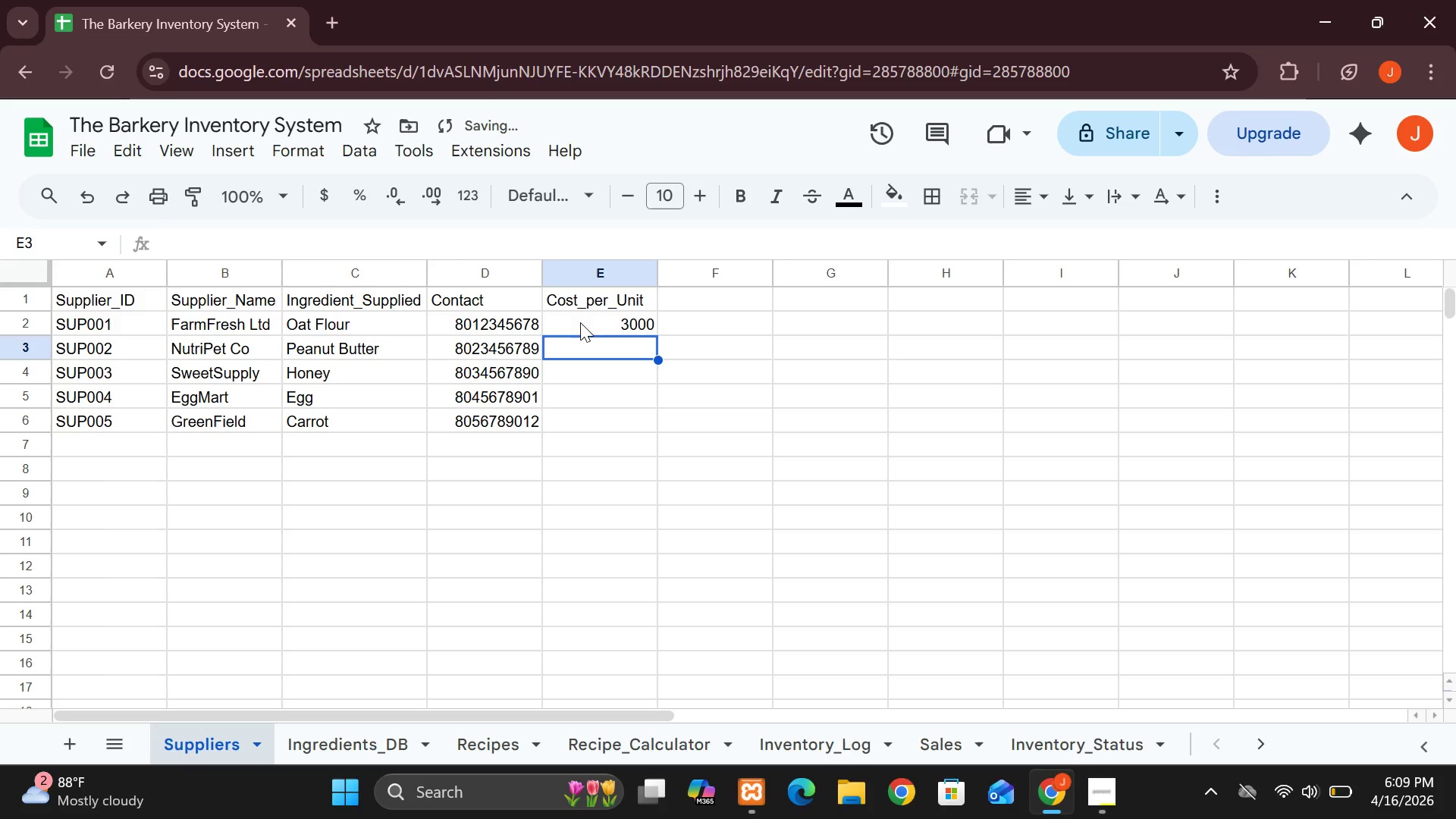 
type(4500)
 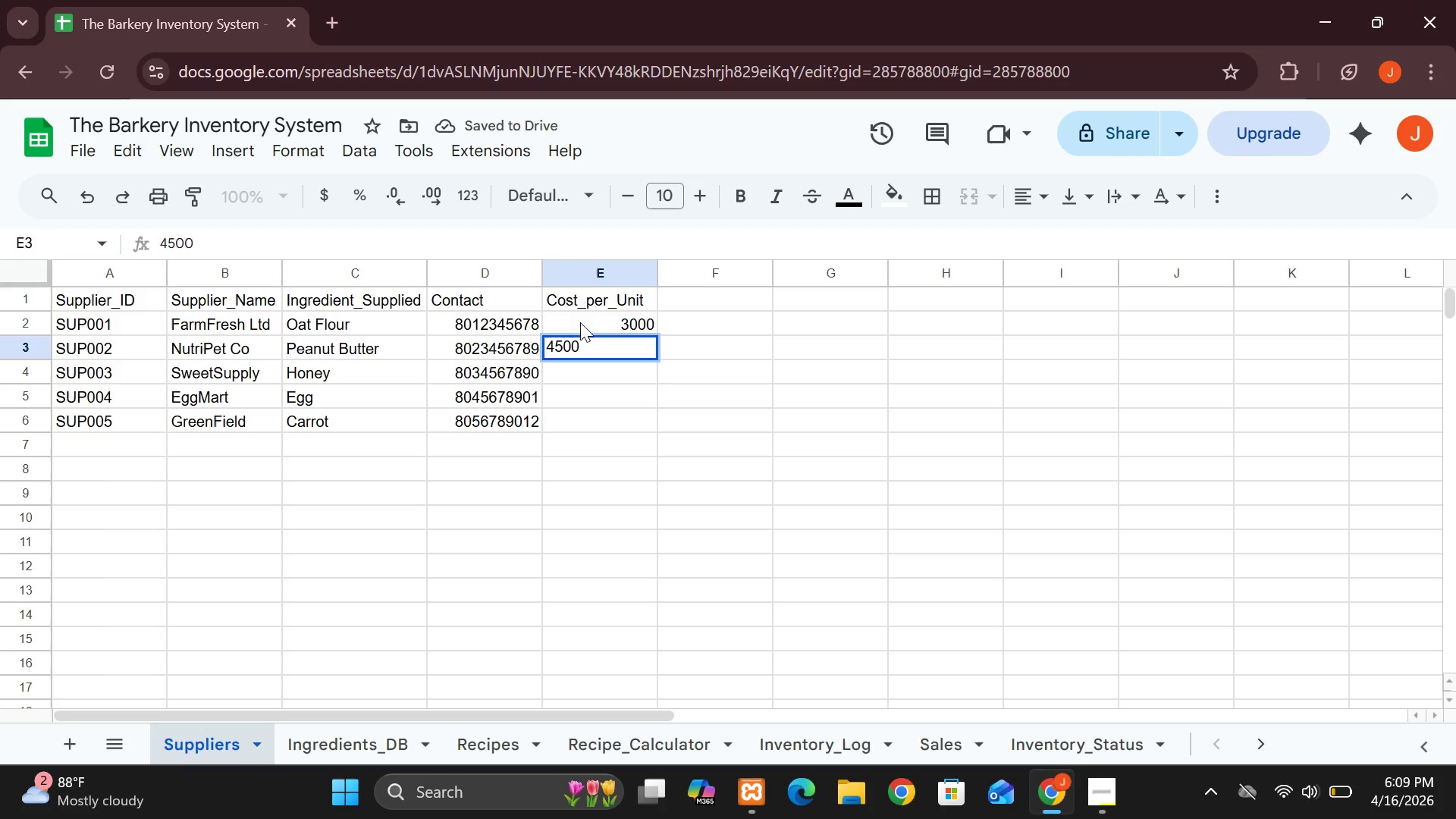 
key(ArrowDown)
 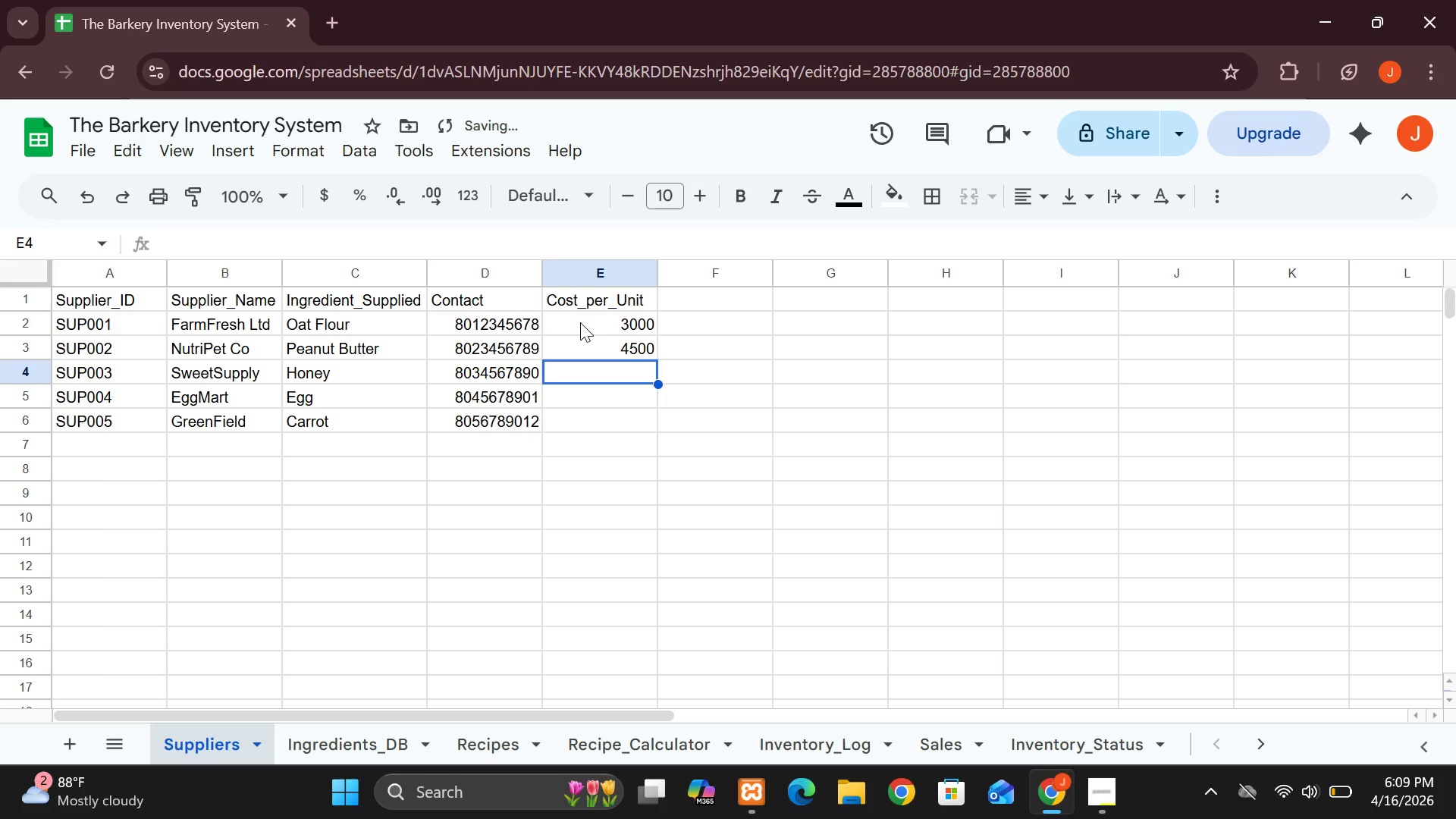 
type(3500)
 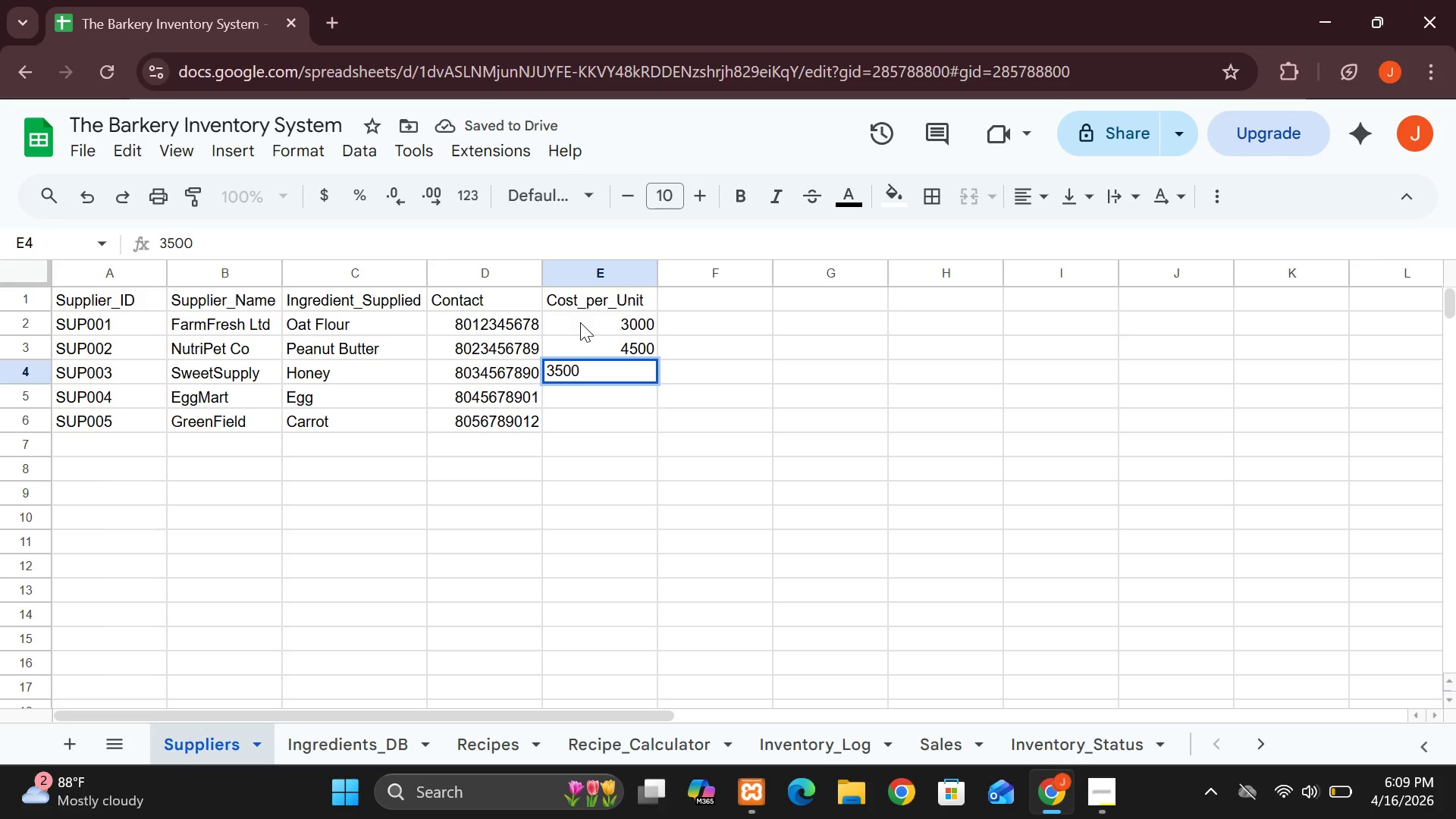 
key(ArrowDown)
 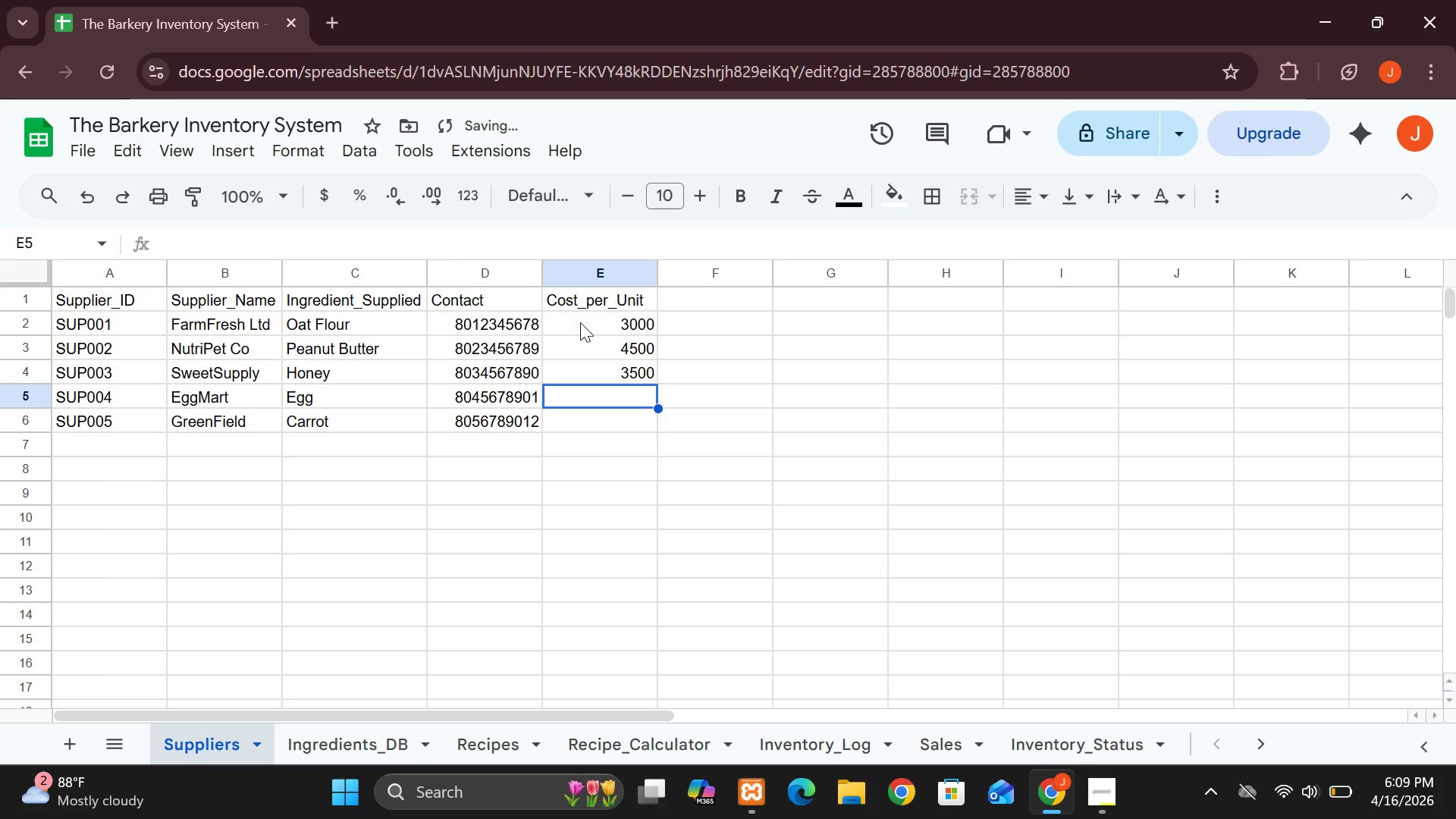 
type(6000)
 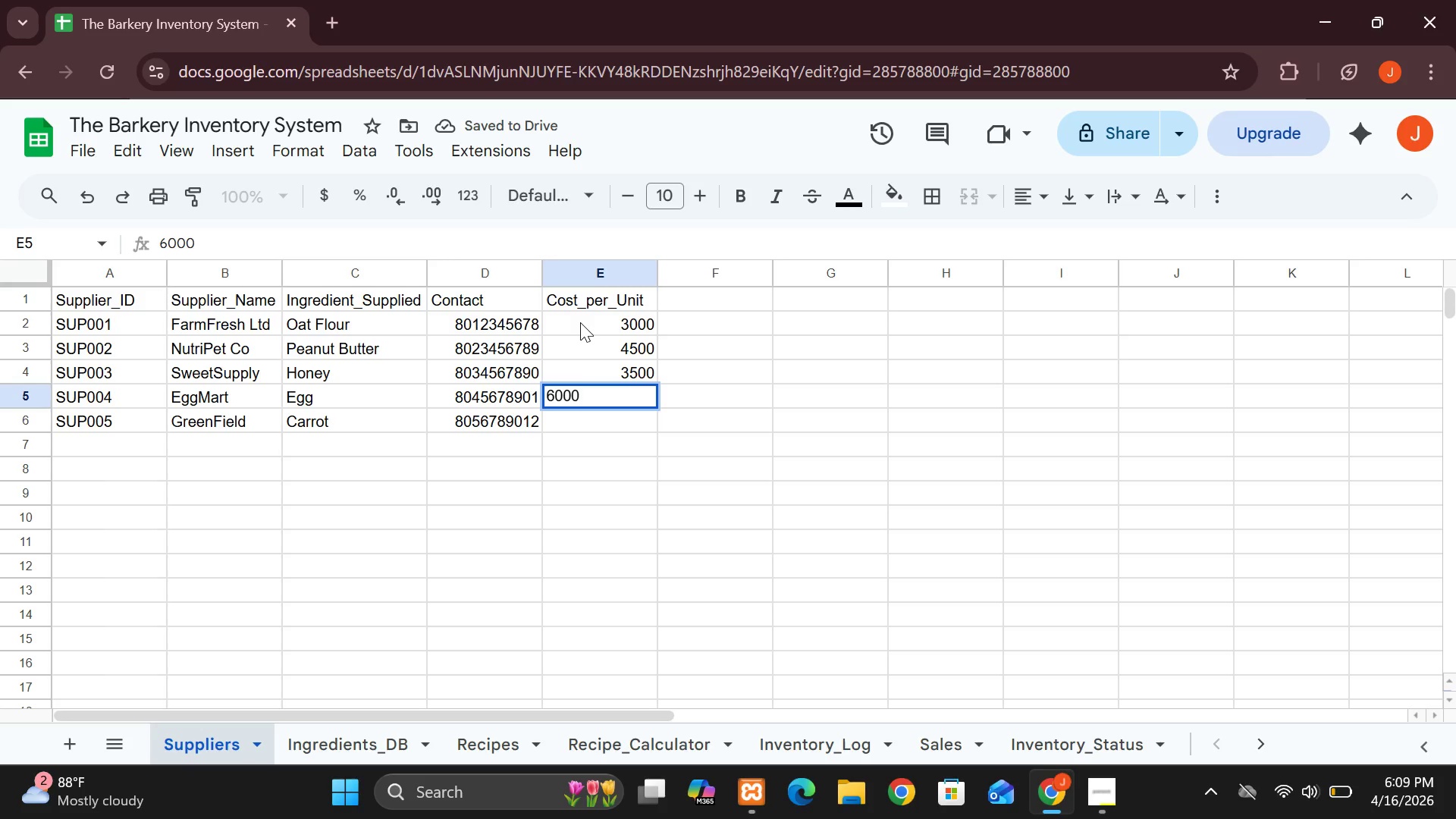 
key(ArrowDown)
 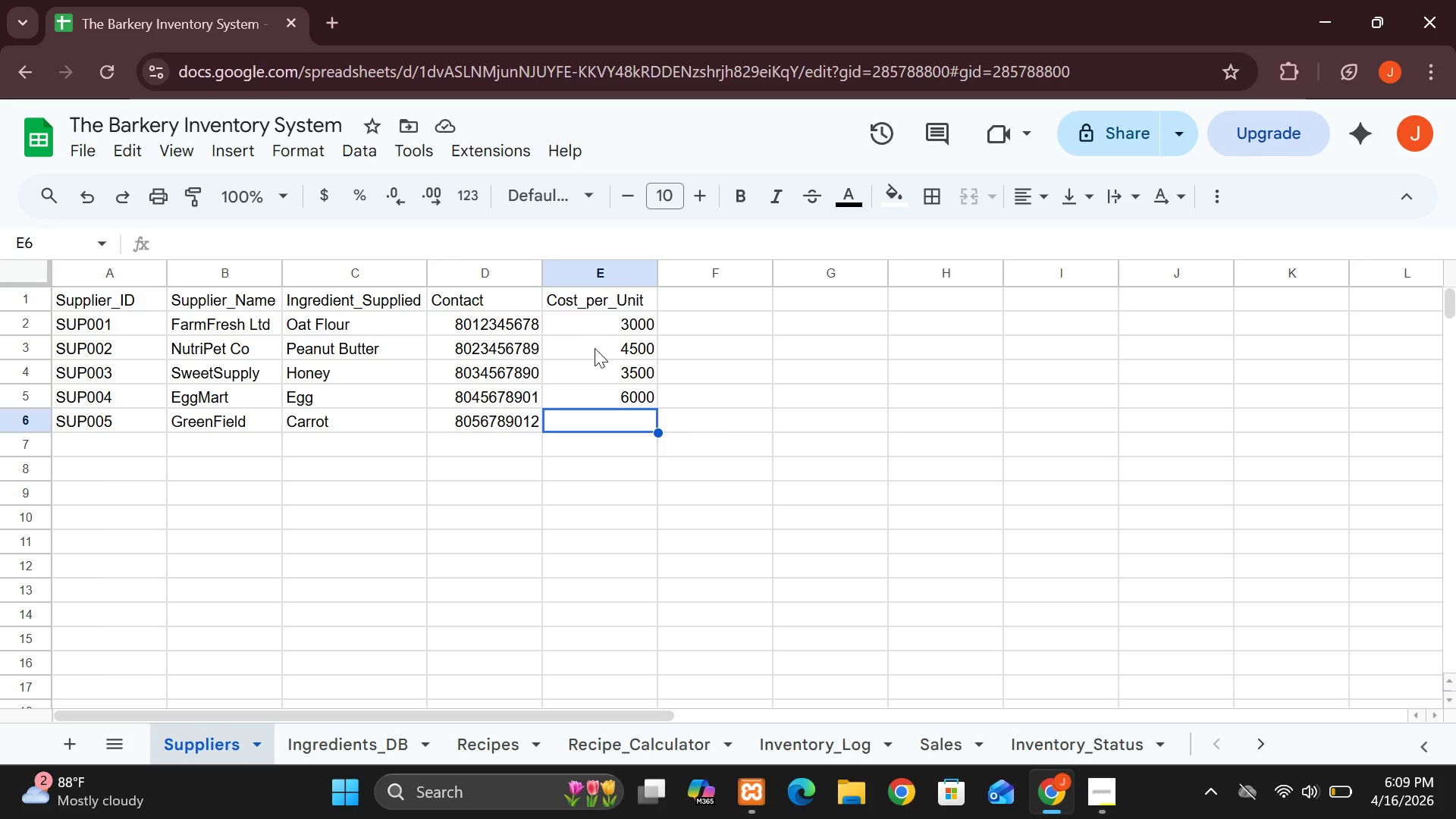 